 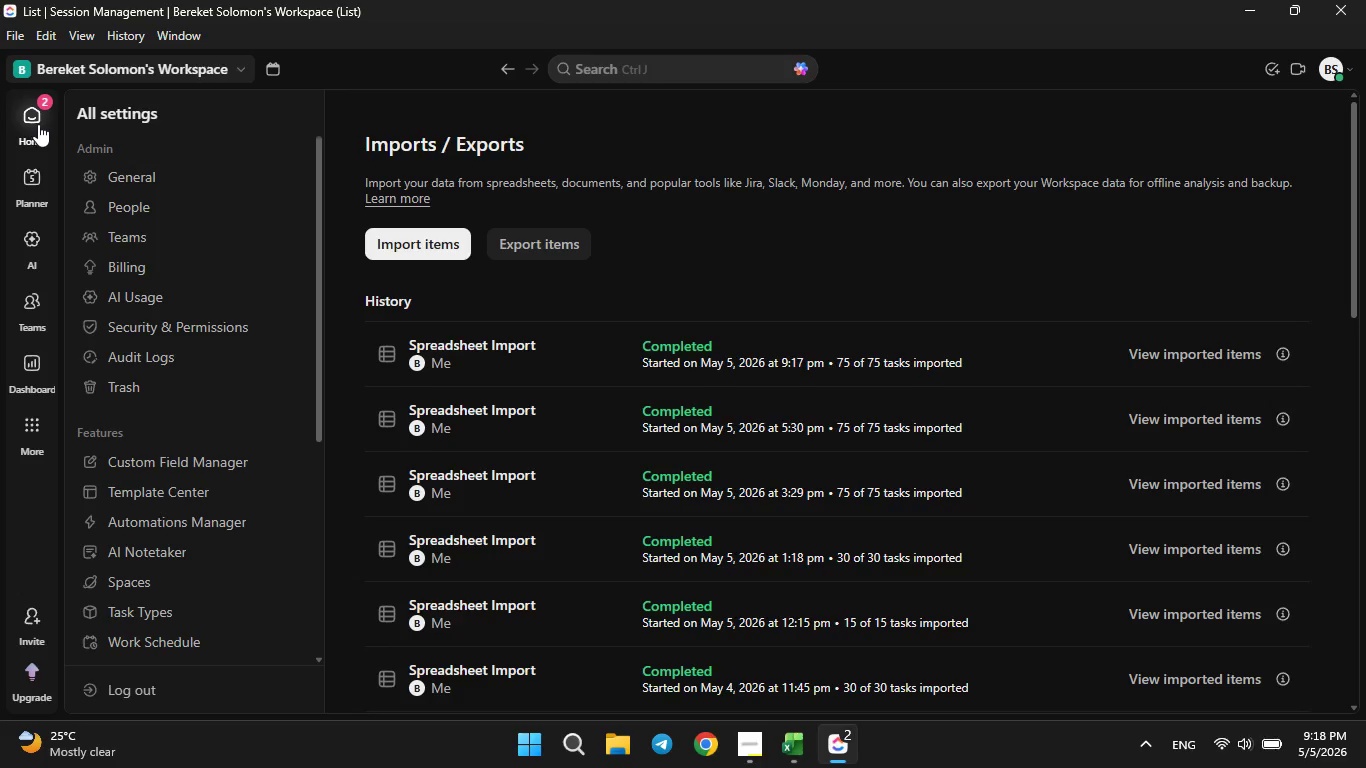 
double_click([149, 399])
 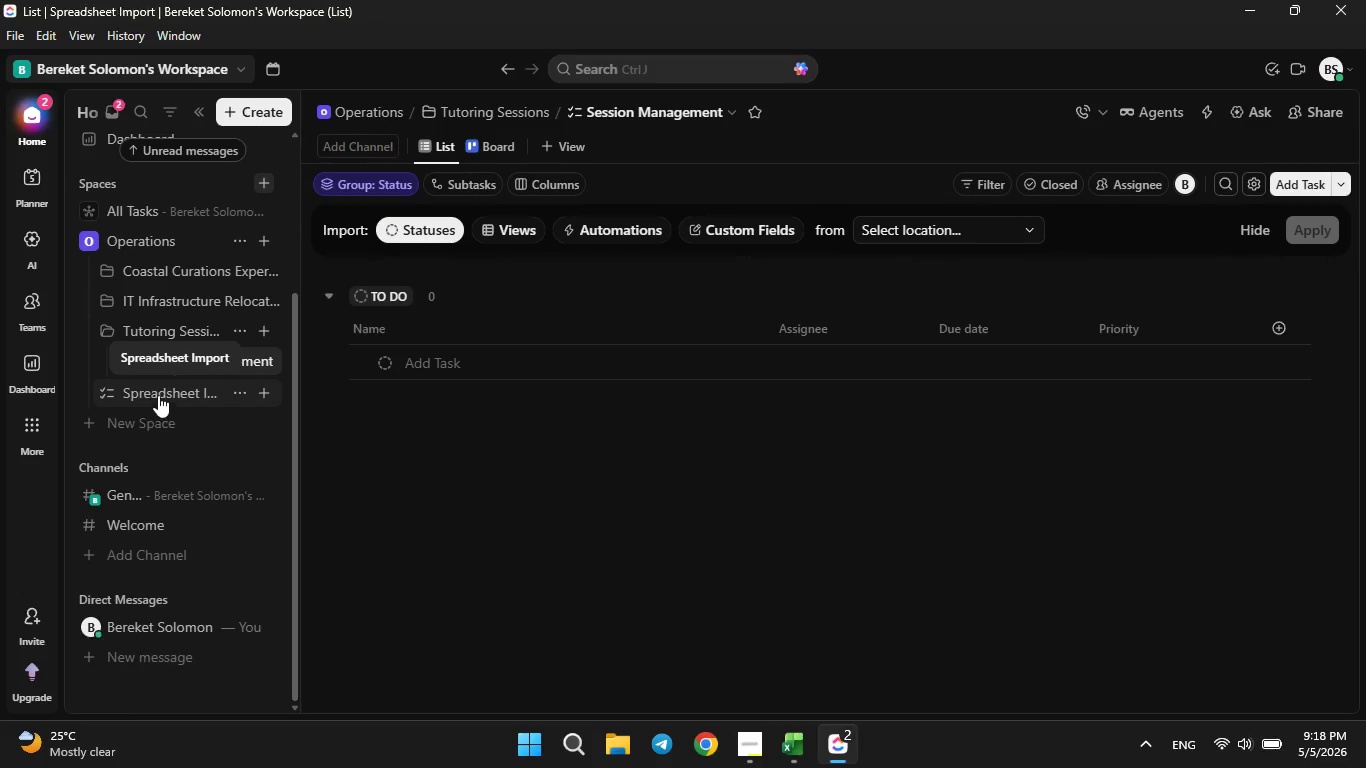 
left_click_drag(start_coordinate=[151, 399], to_coordinate=[177, 373])
 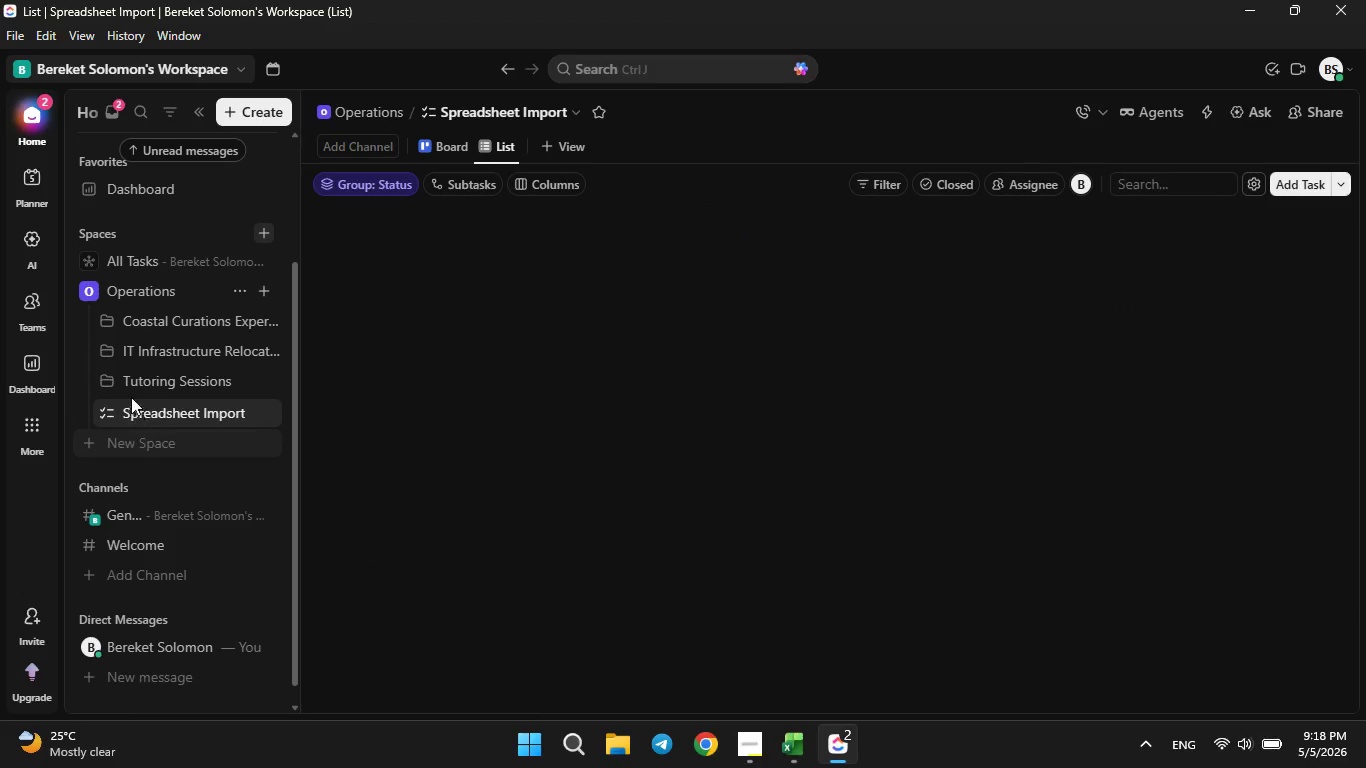 
wait(5.14)
 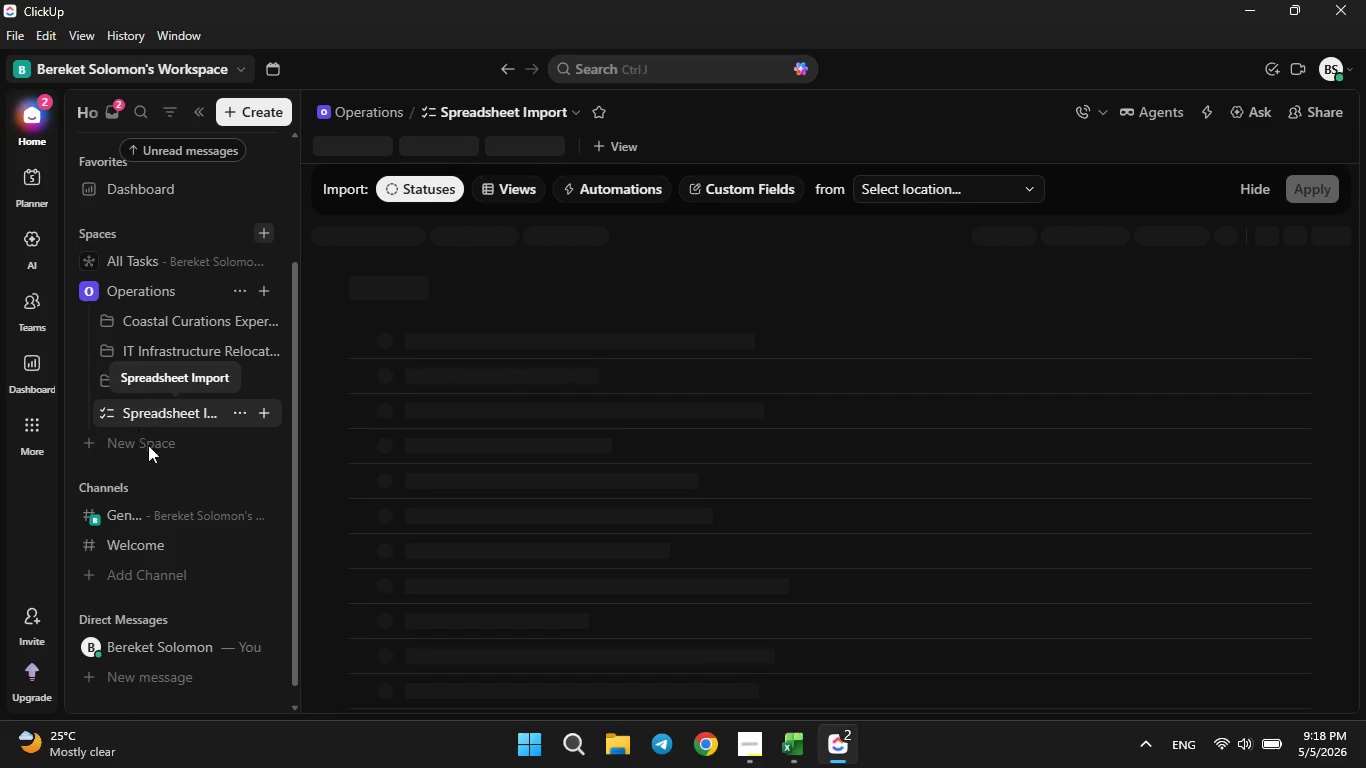 
left_click([109, 385])
 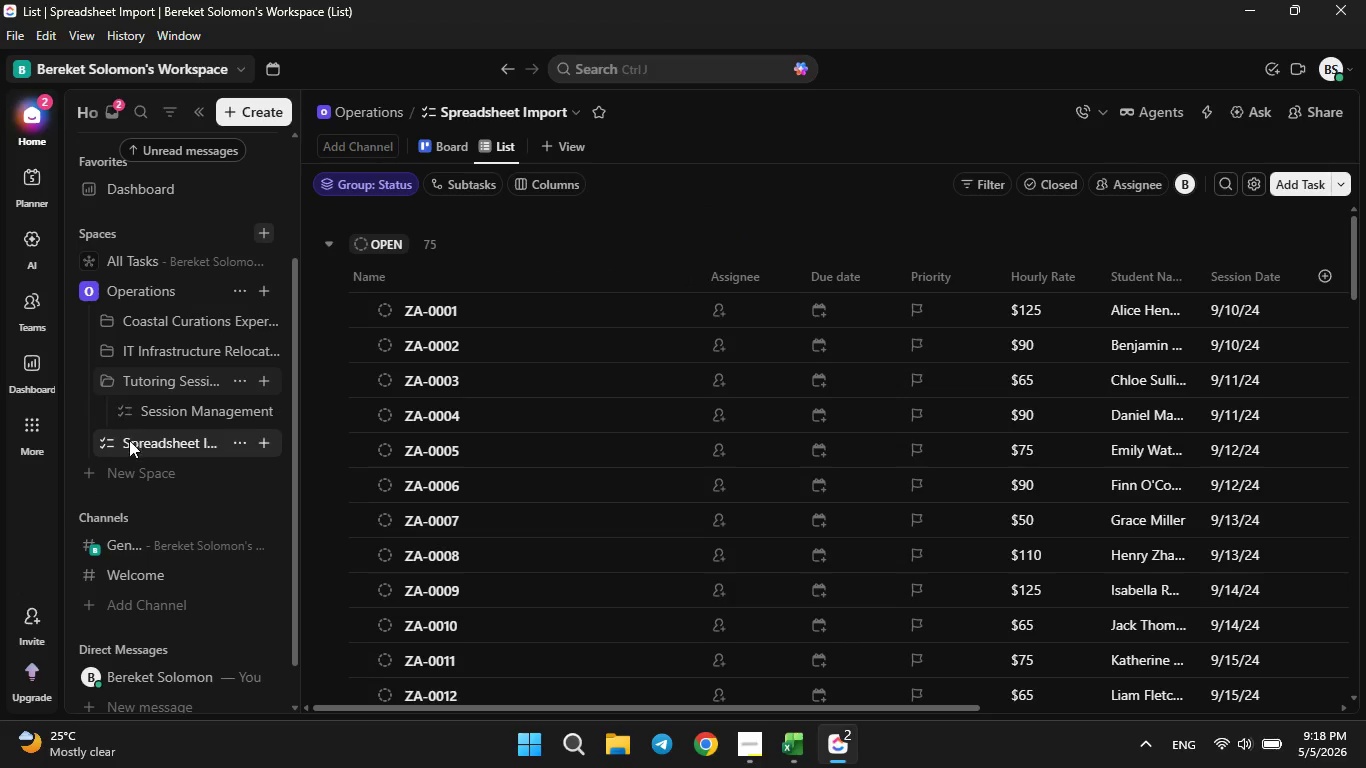 
left_click_drag(start_coordinate=[129, 443], to_coordinate=[167, 422])
 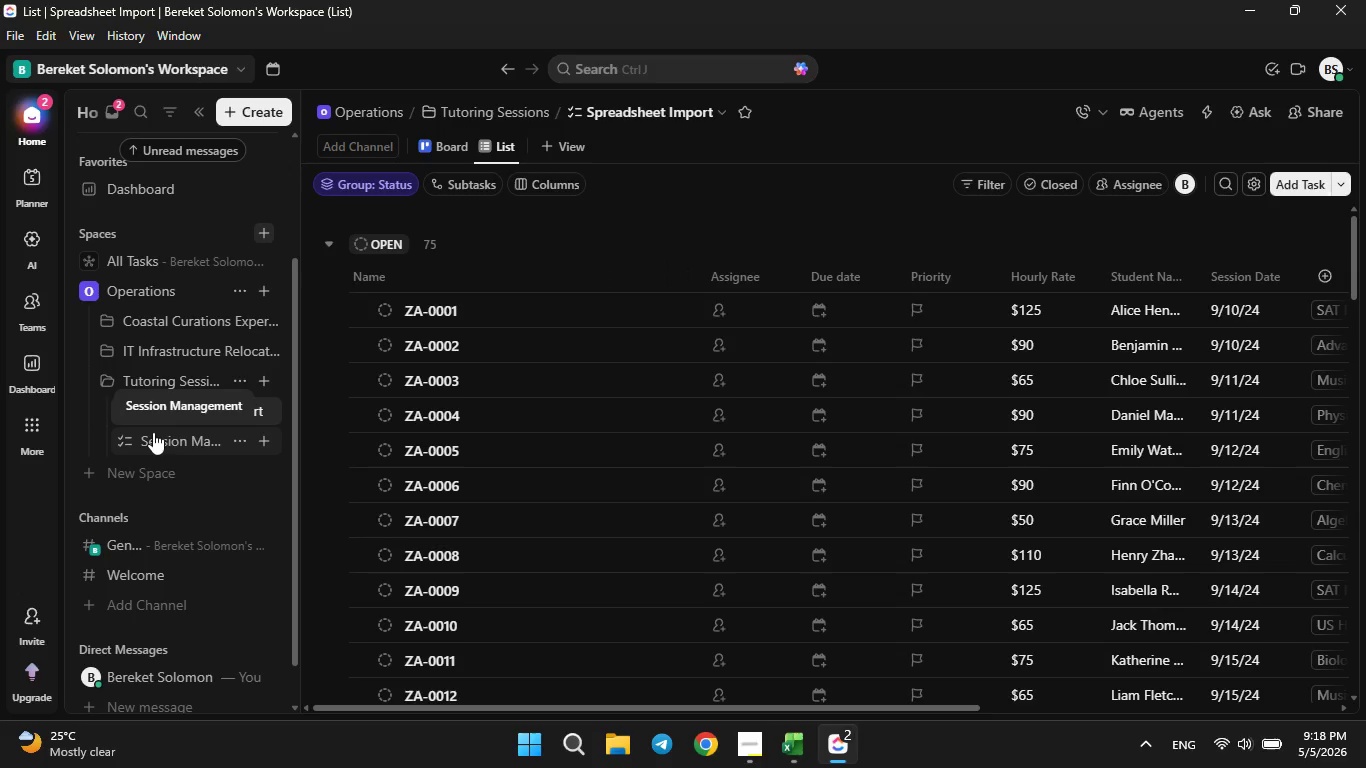 
wait(8.14)
 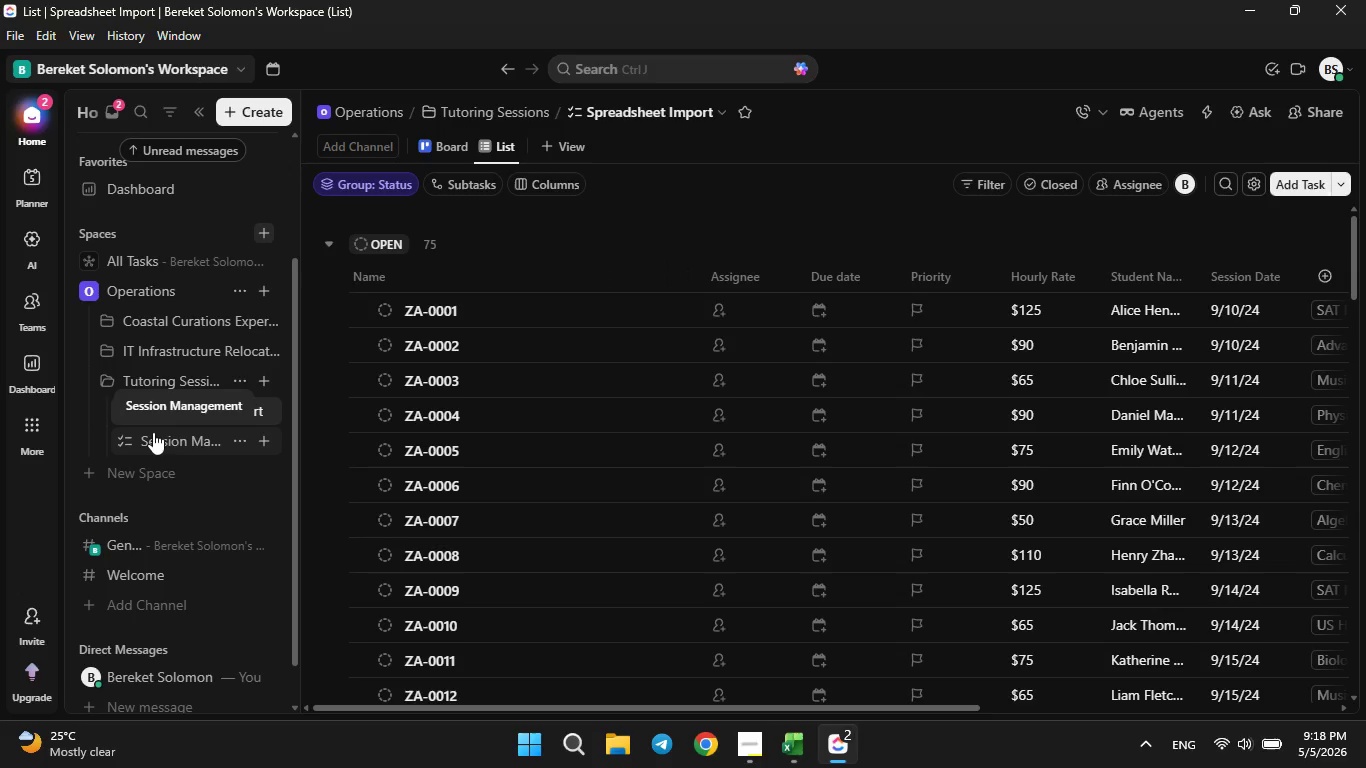 
left_click_drag(start_coordinate=[489, 151], to_coordinate=[453, 152])
 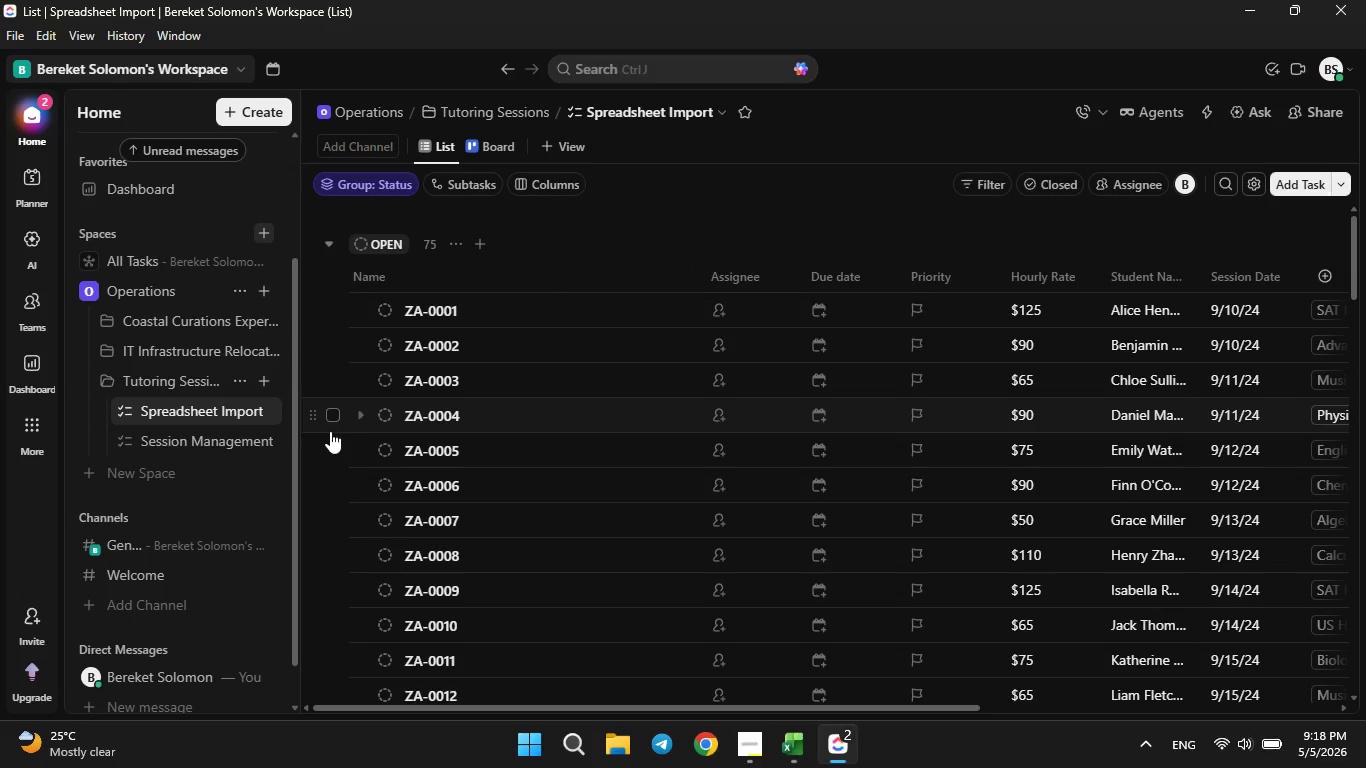 
wait(6.14)
 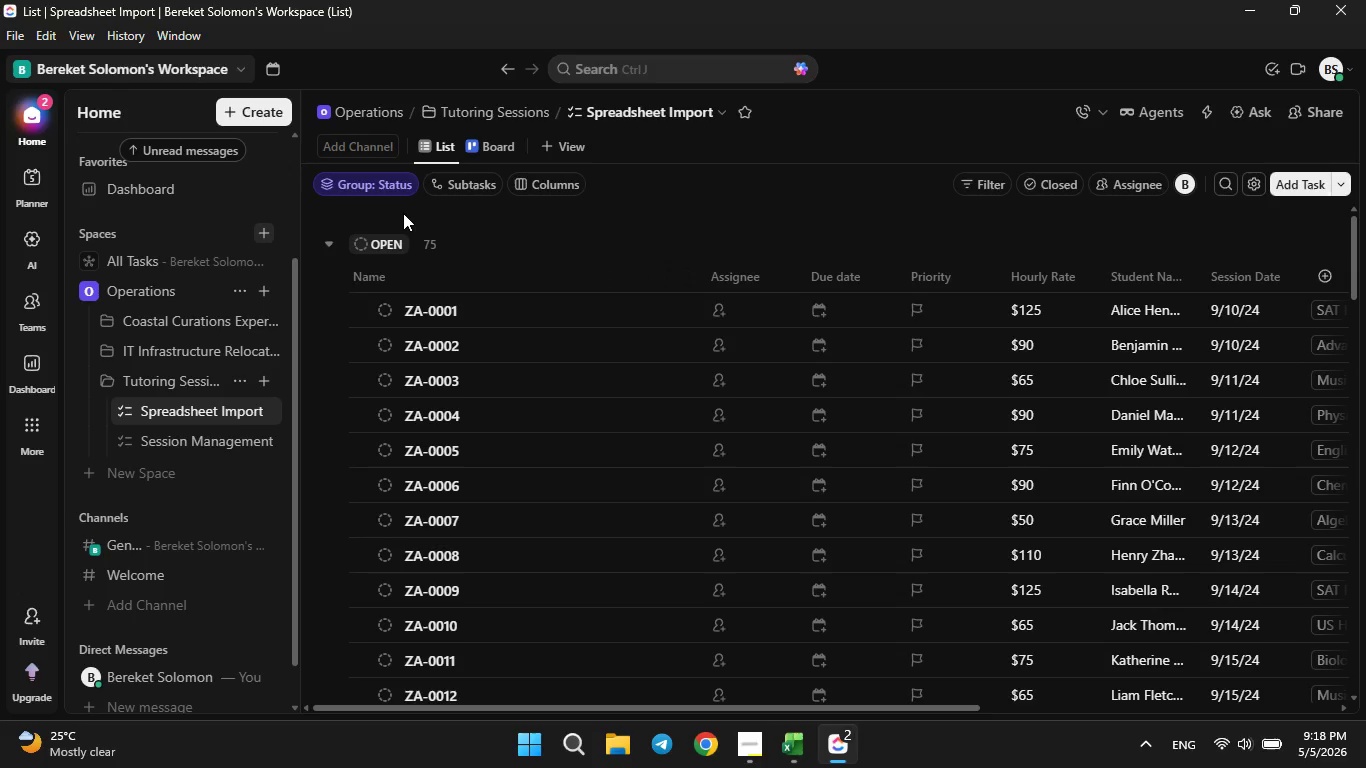 
left_click([391, 189])
 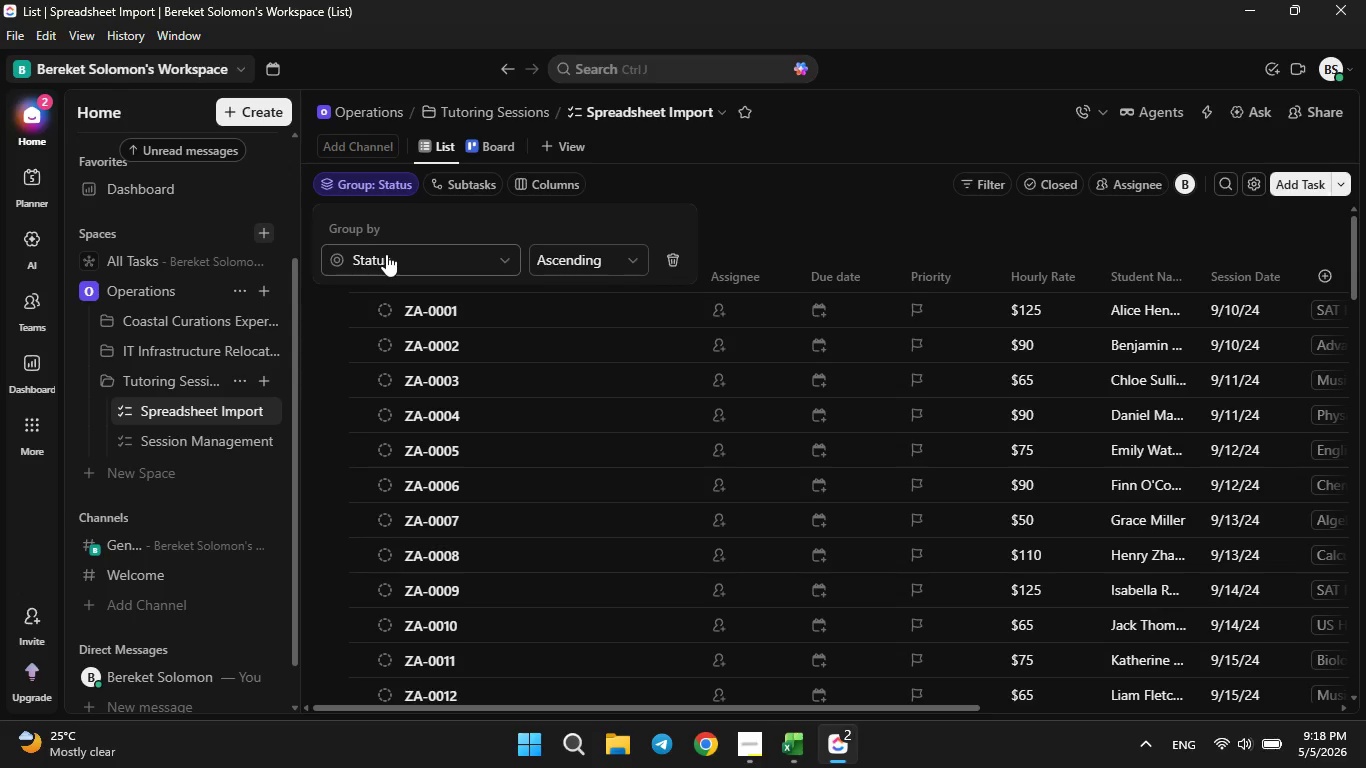 
left_click([386, 254])
 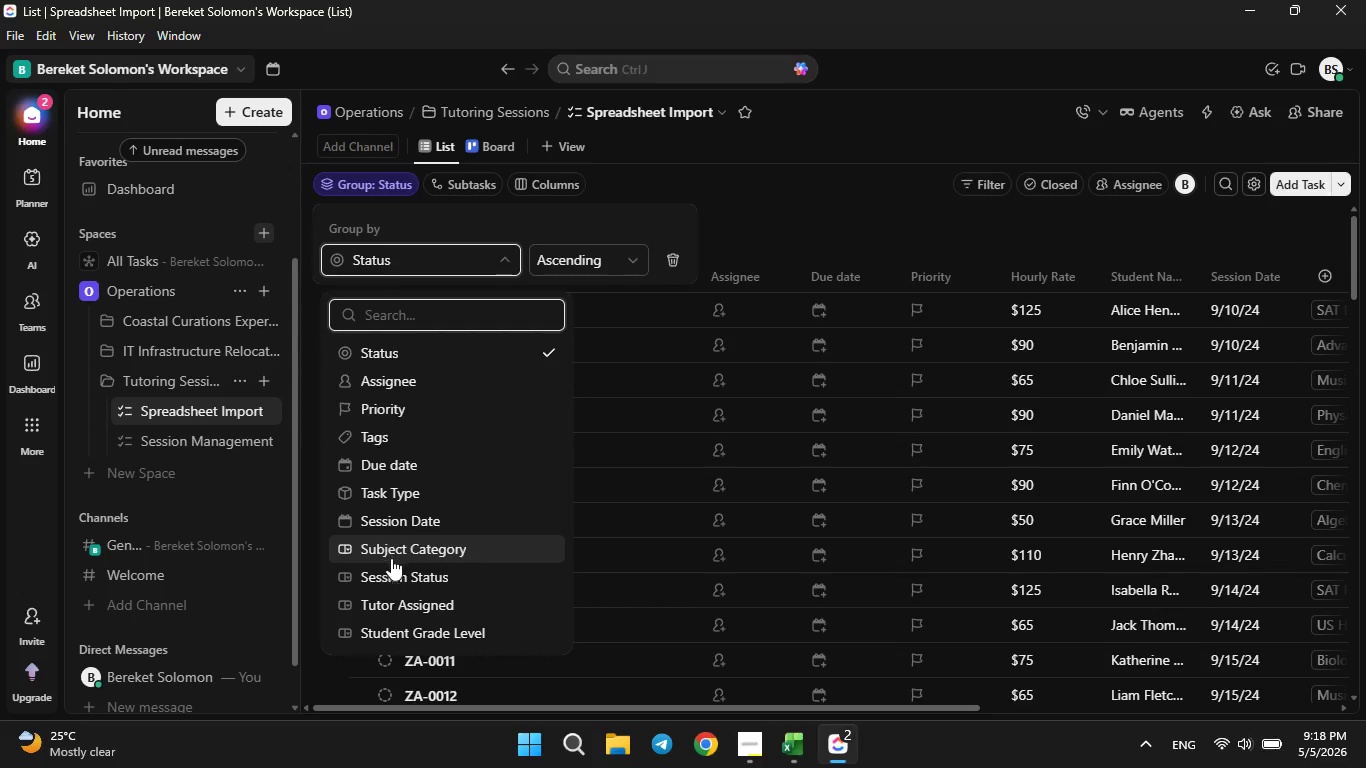 
left_click([391, 578])
 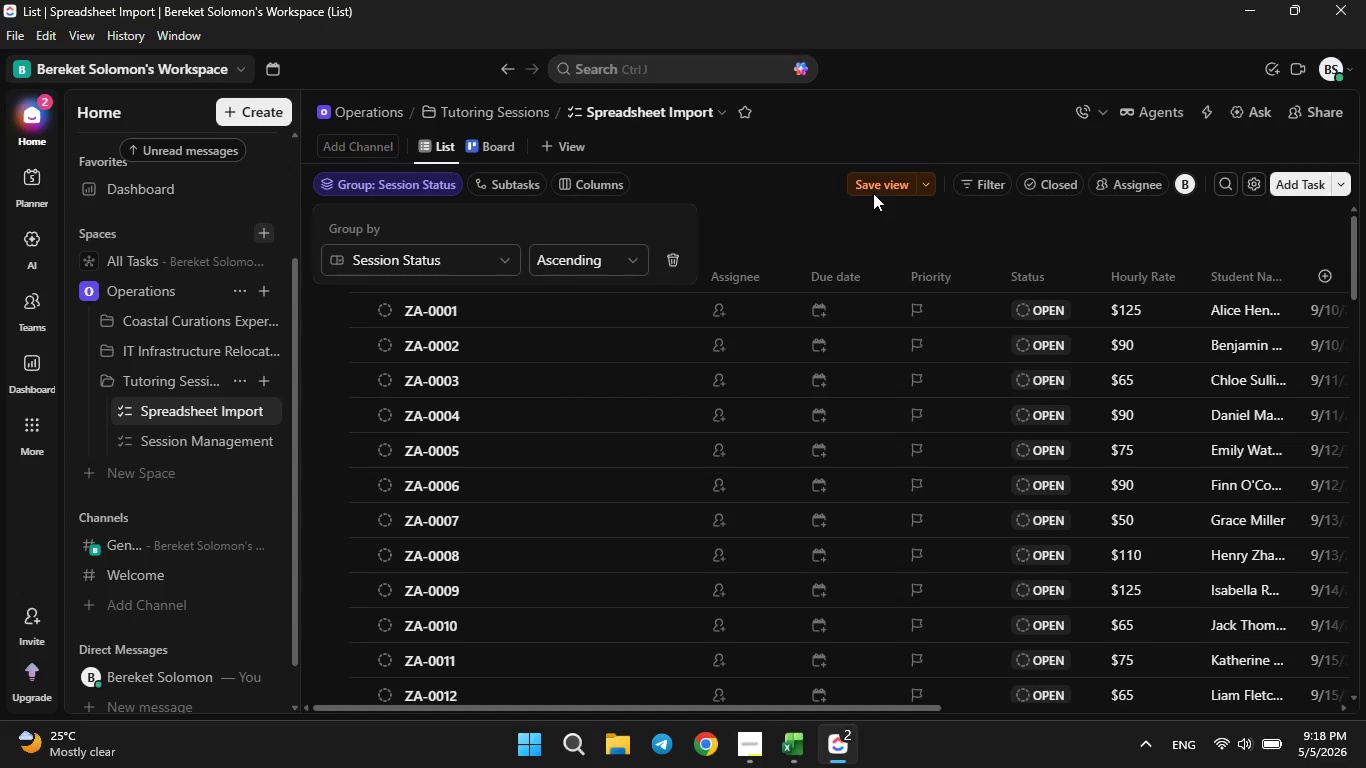 
left_click([878, 180])
 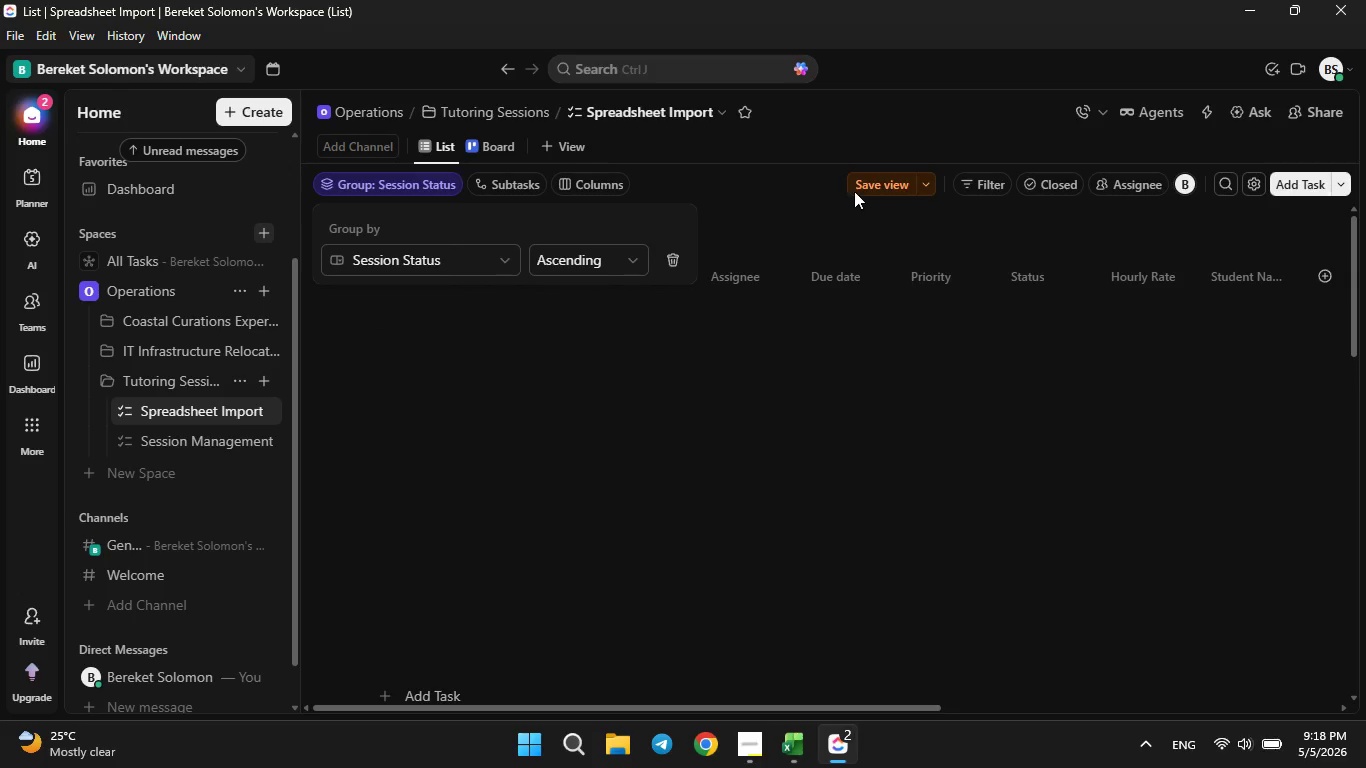 
left_click([864, 187])
 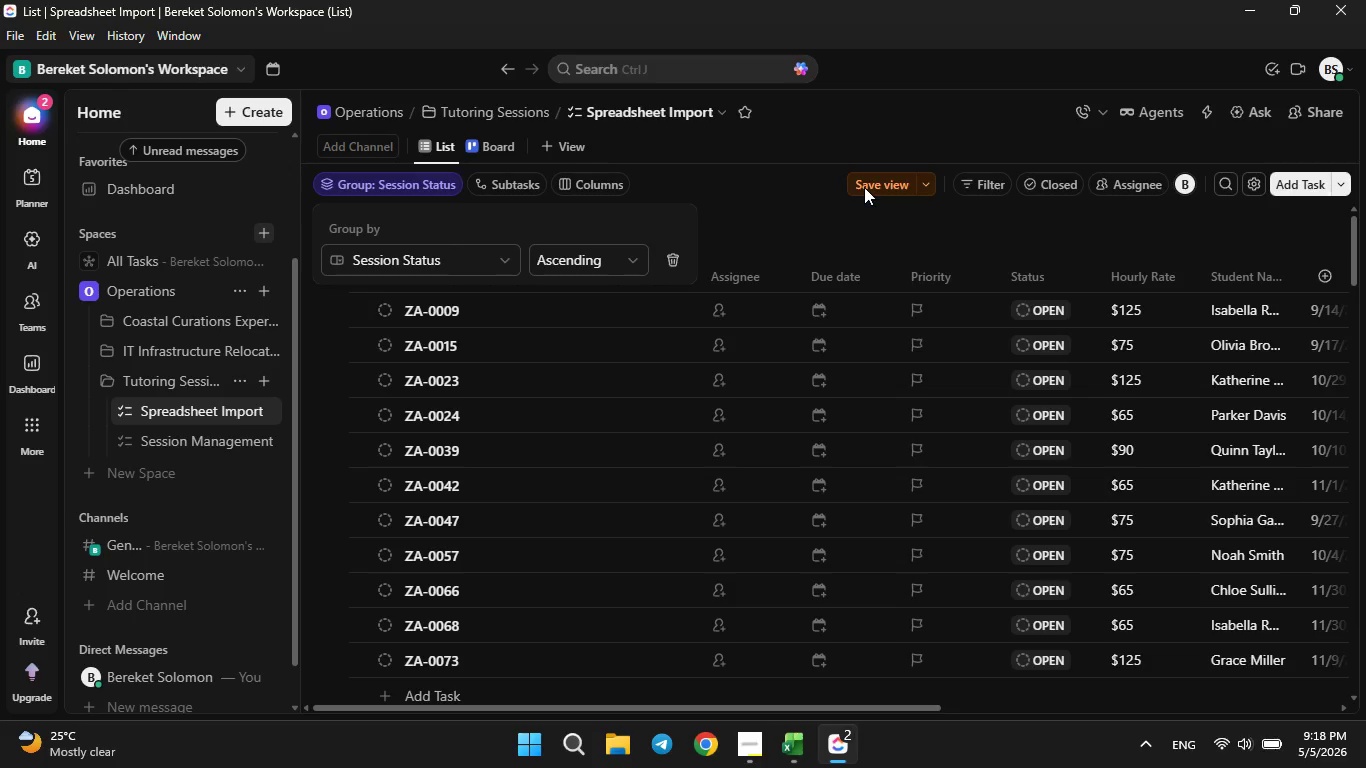 
double_click([864, 187])
 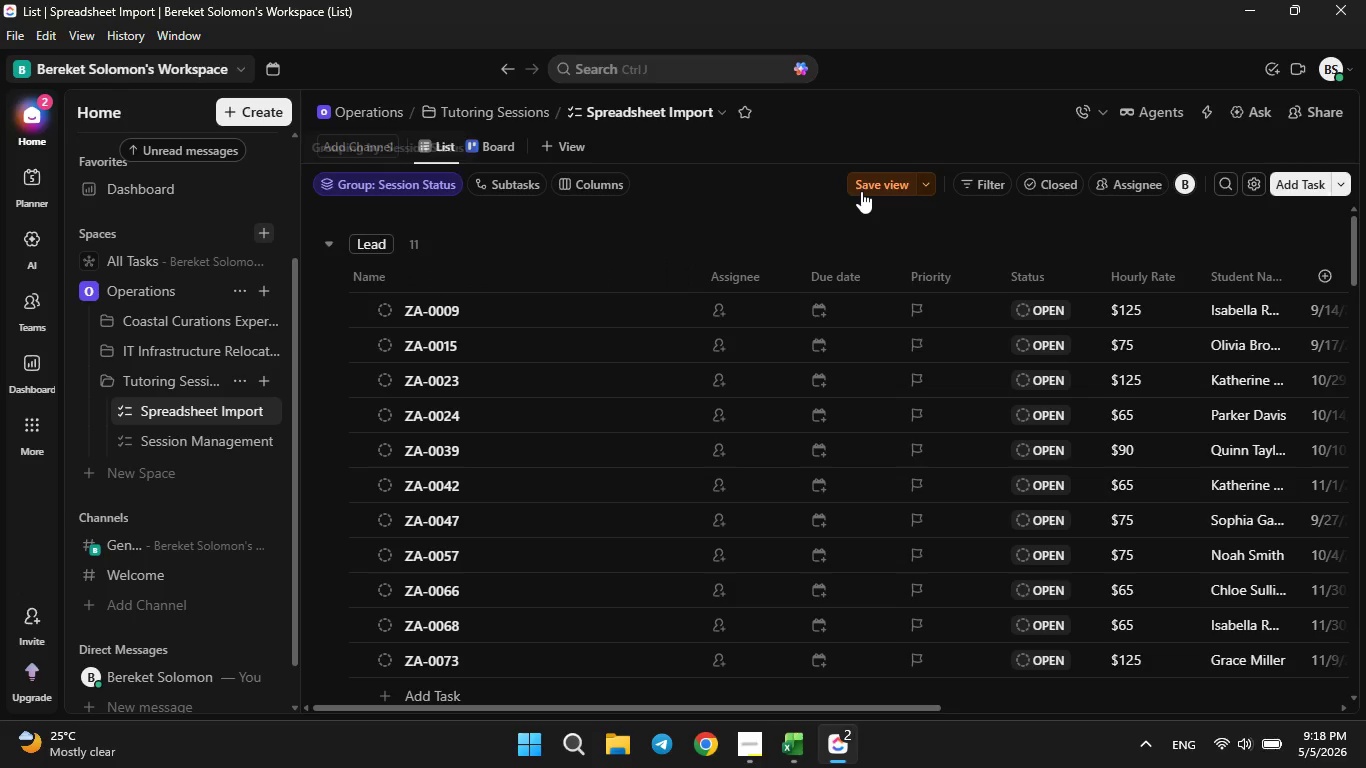 
left_click([861, 191])
 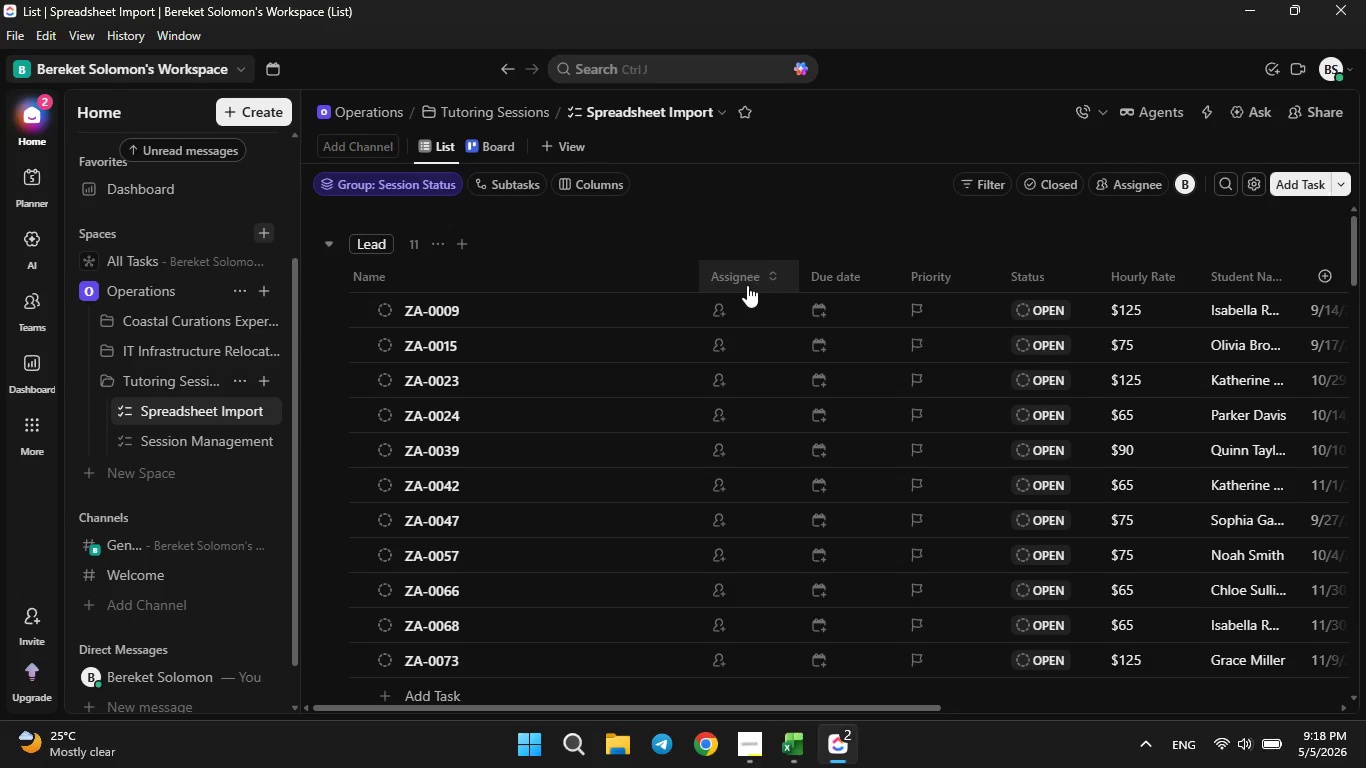 
right_click([746, 285])
 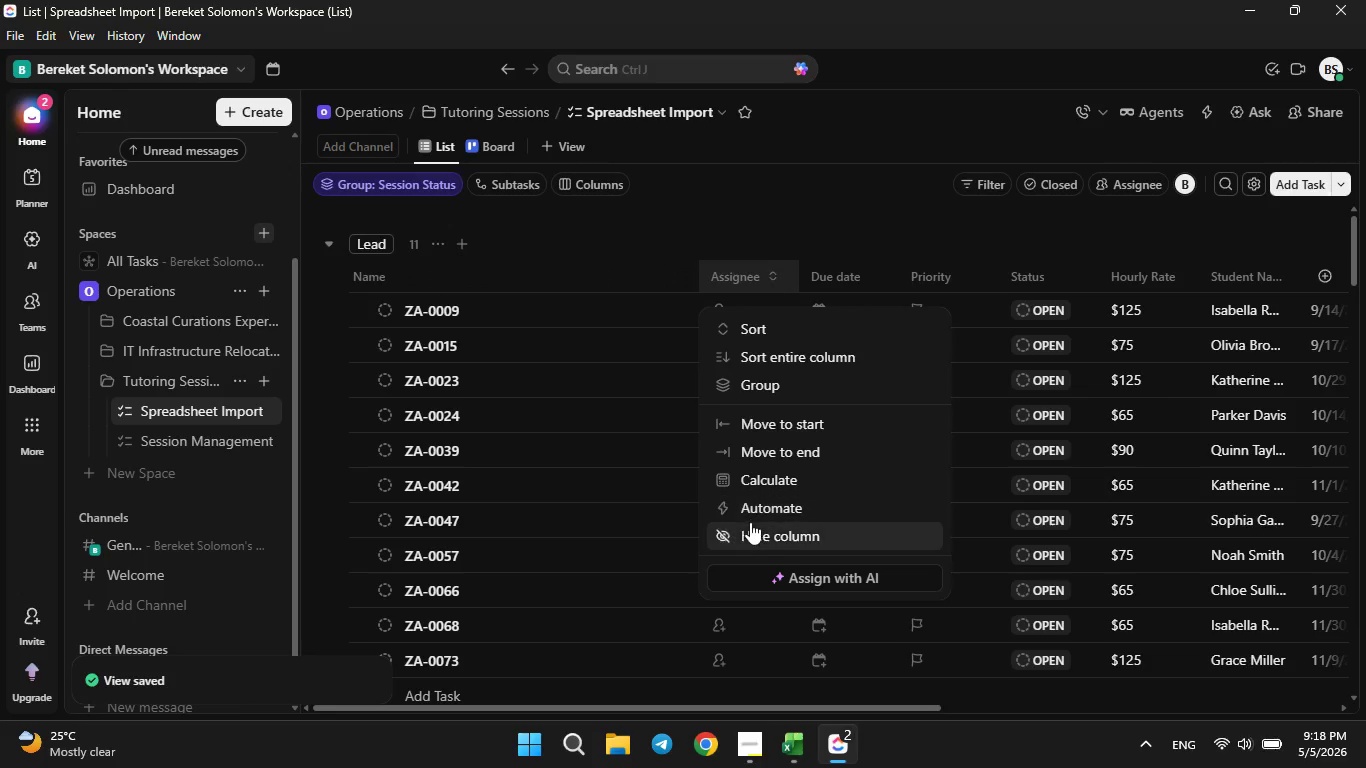 
left_click([749, 530])
 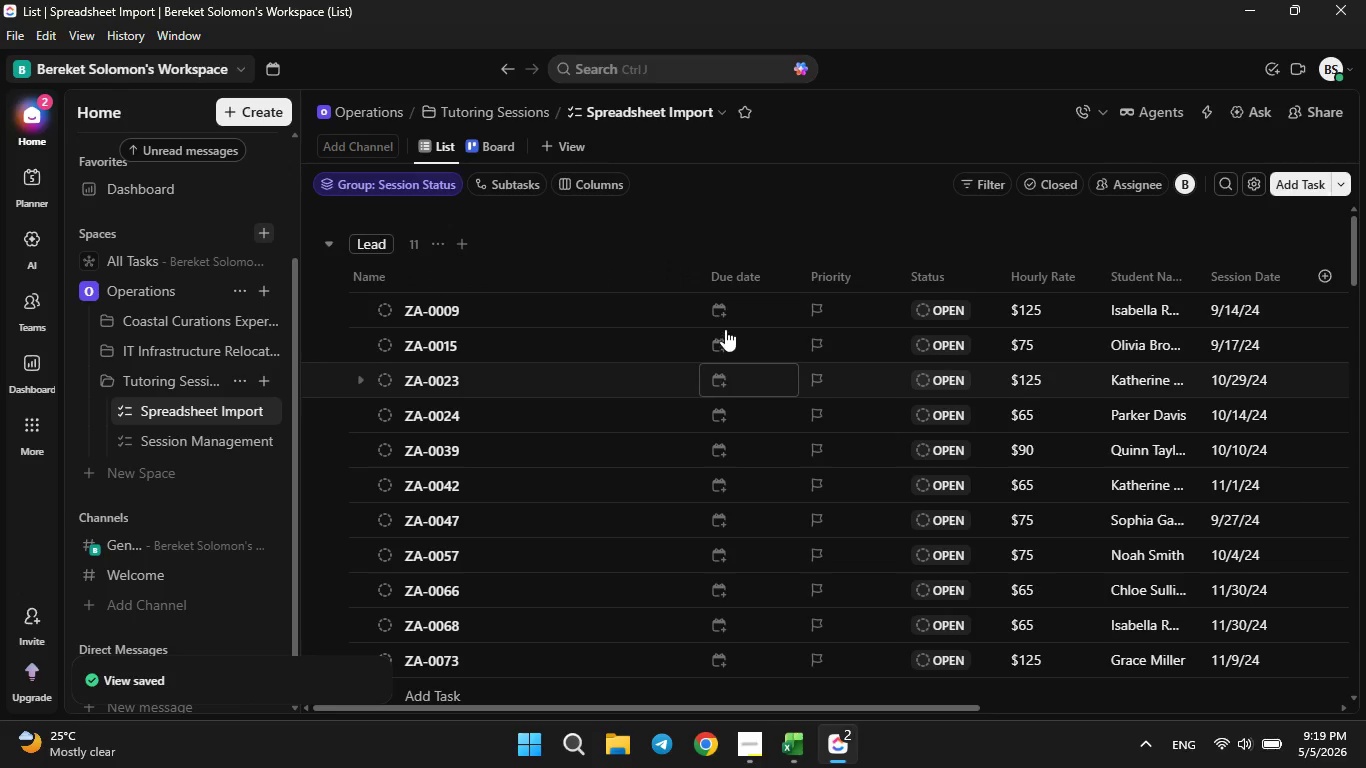 
right_click([742, 263])
 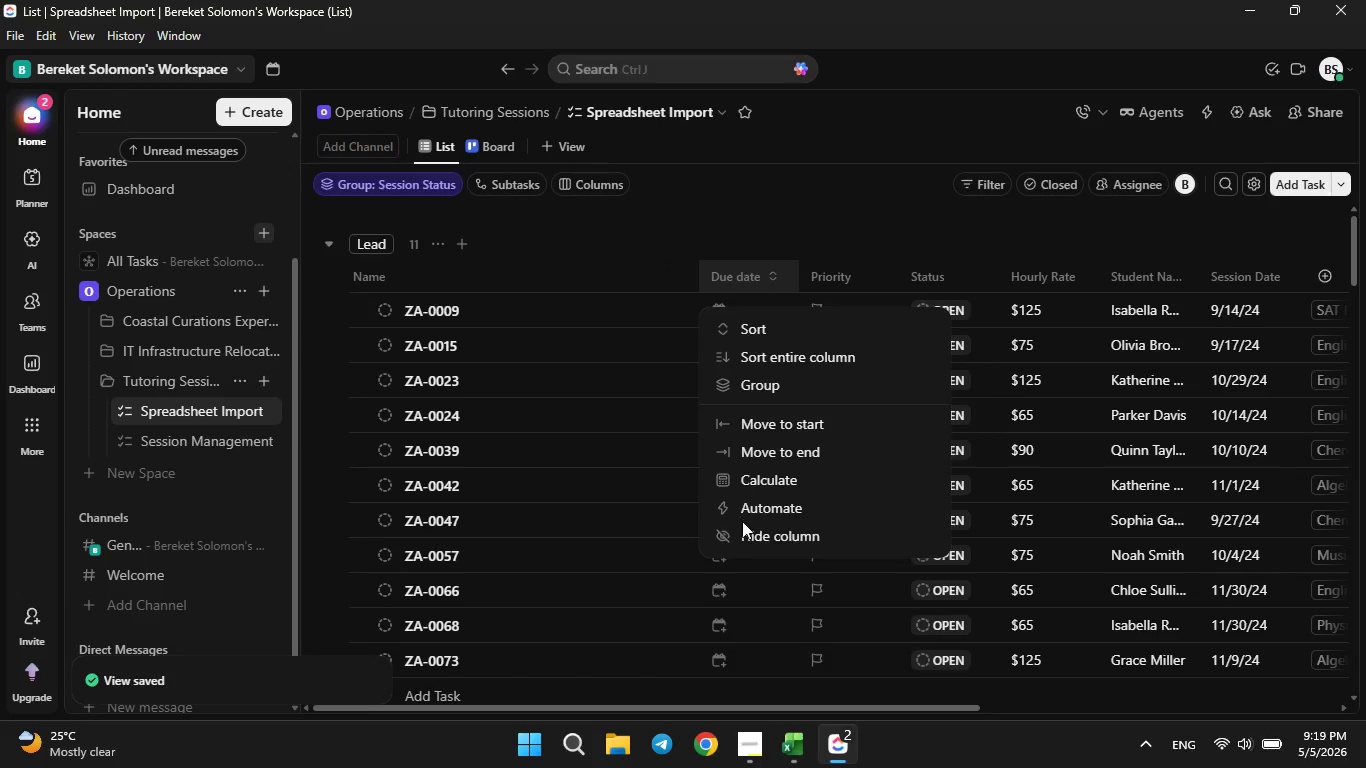 
left_click([740, 528])
 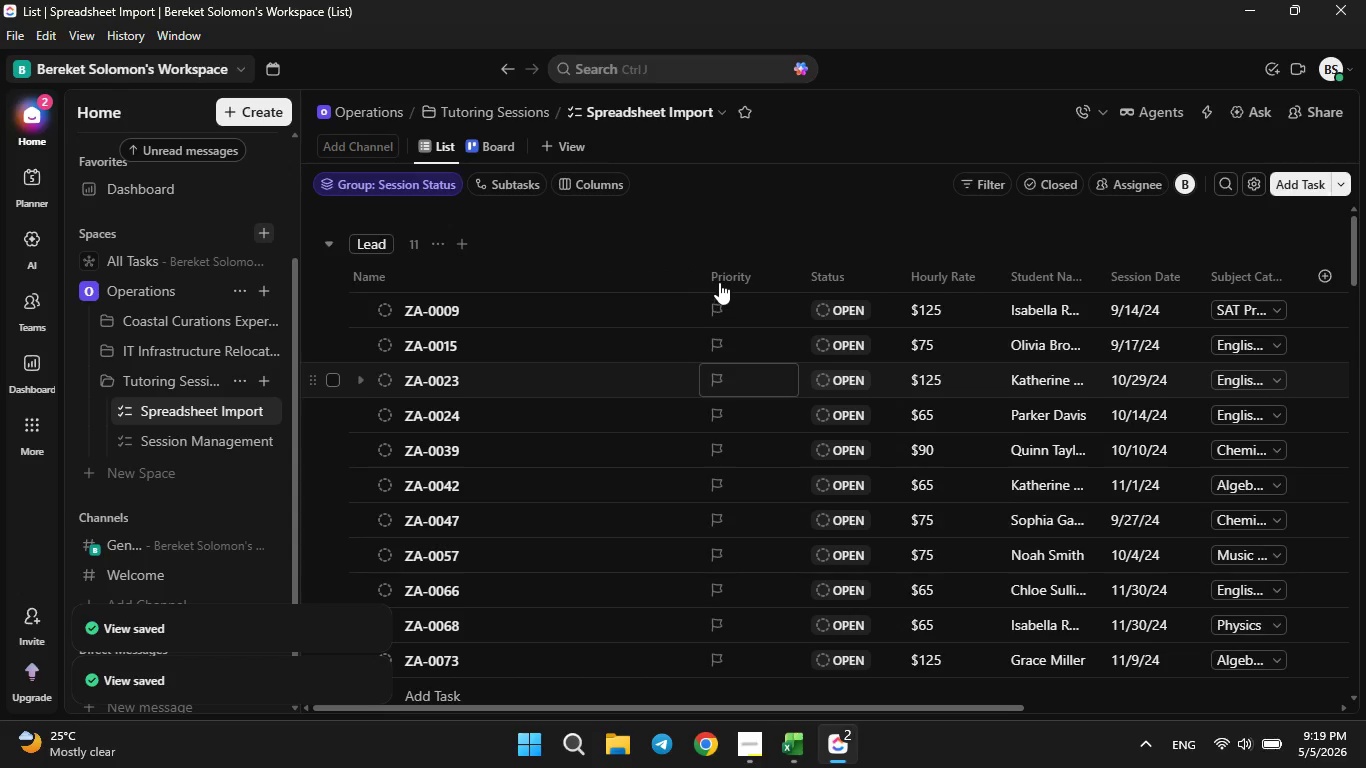 
right_click([723, 278])
 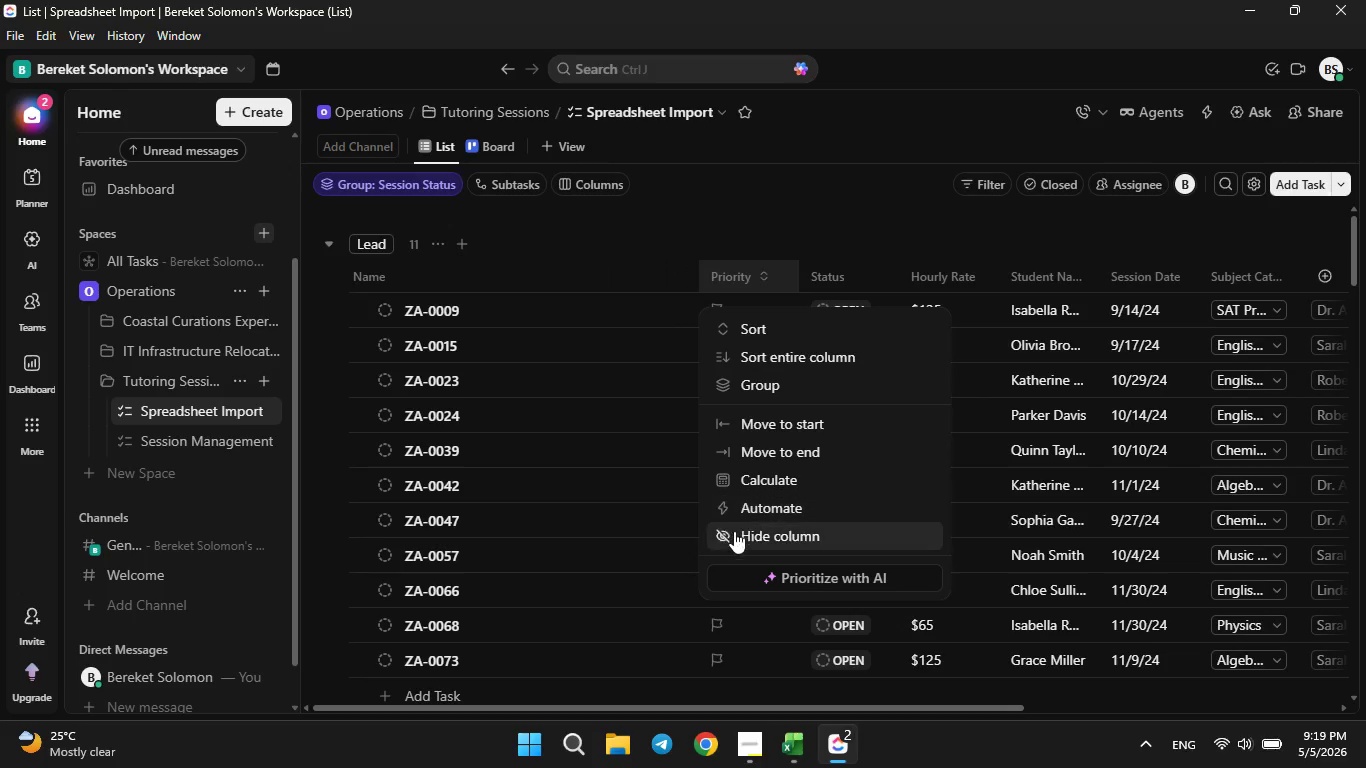 
left_click([733, 534])
 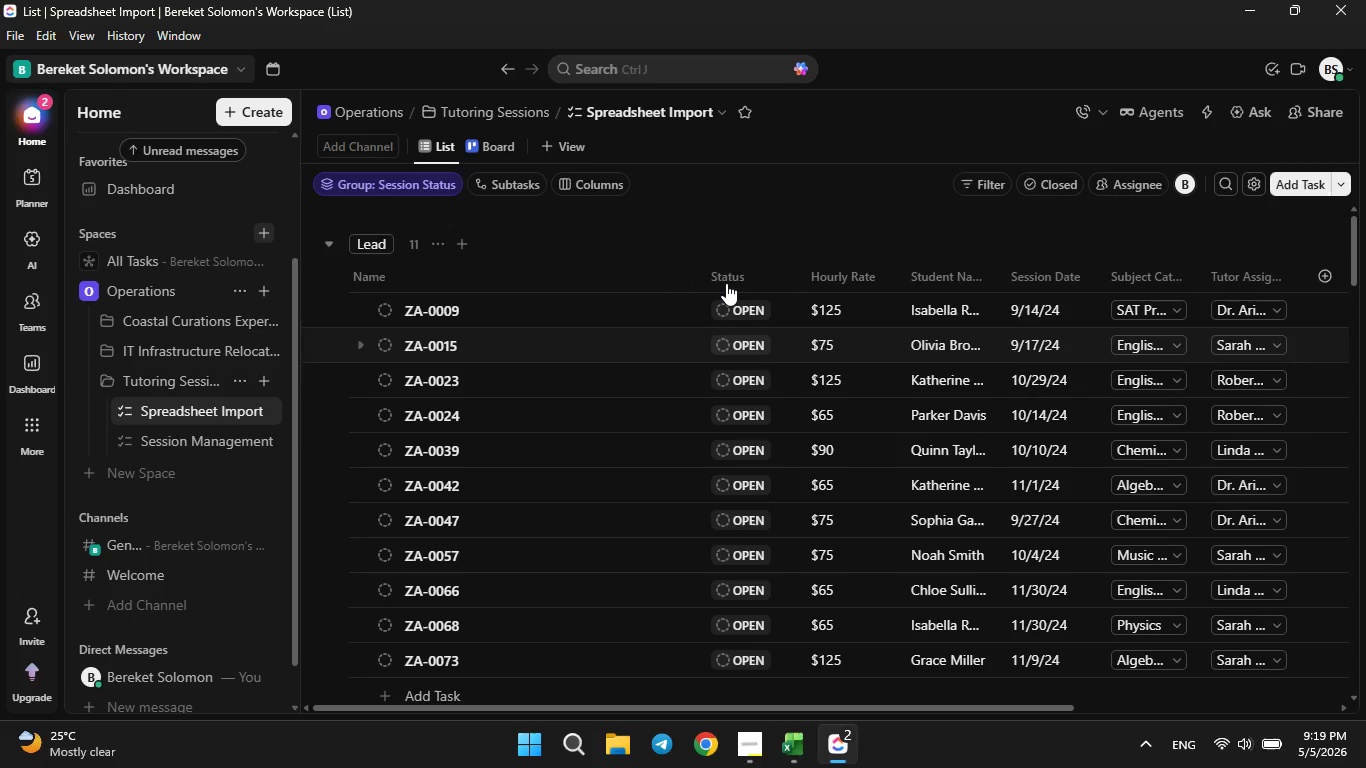 
right_click([727, 273])
 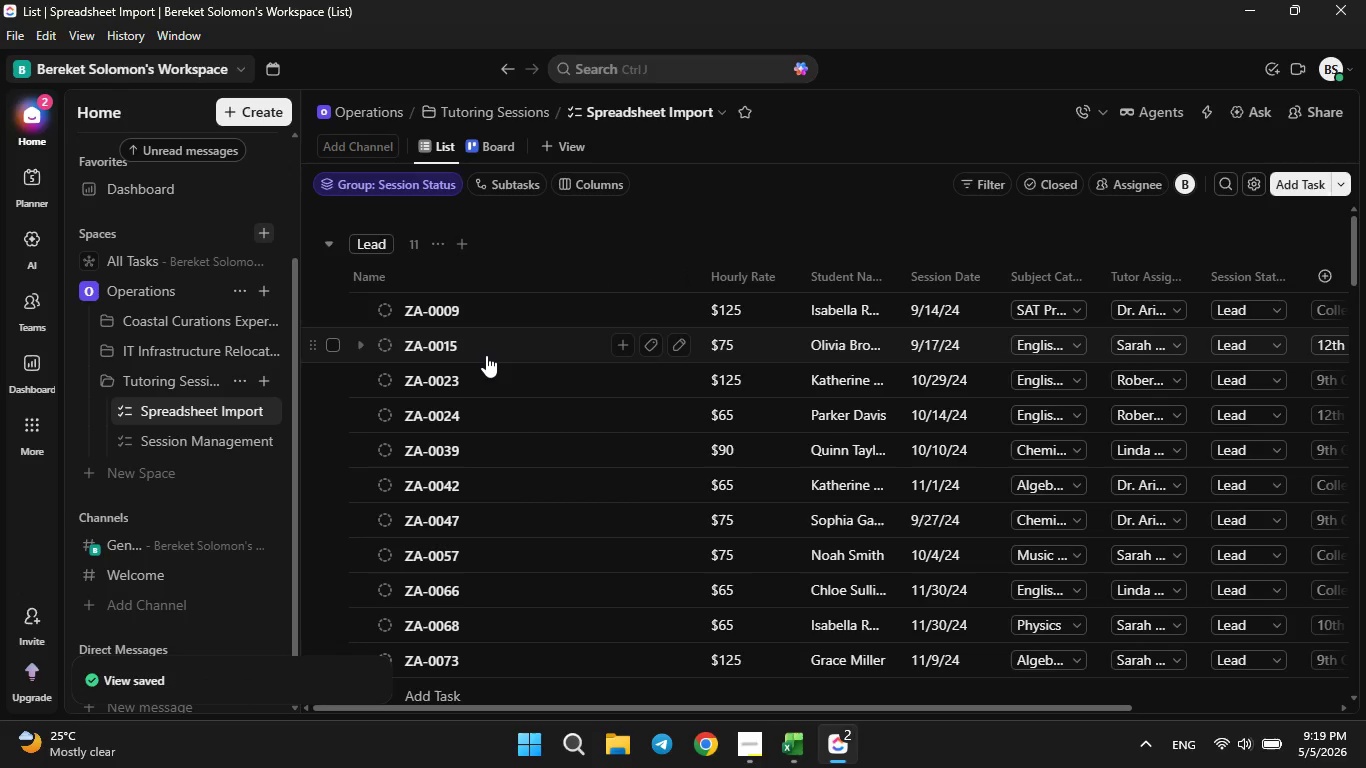 
wait(8.97)
 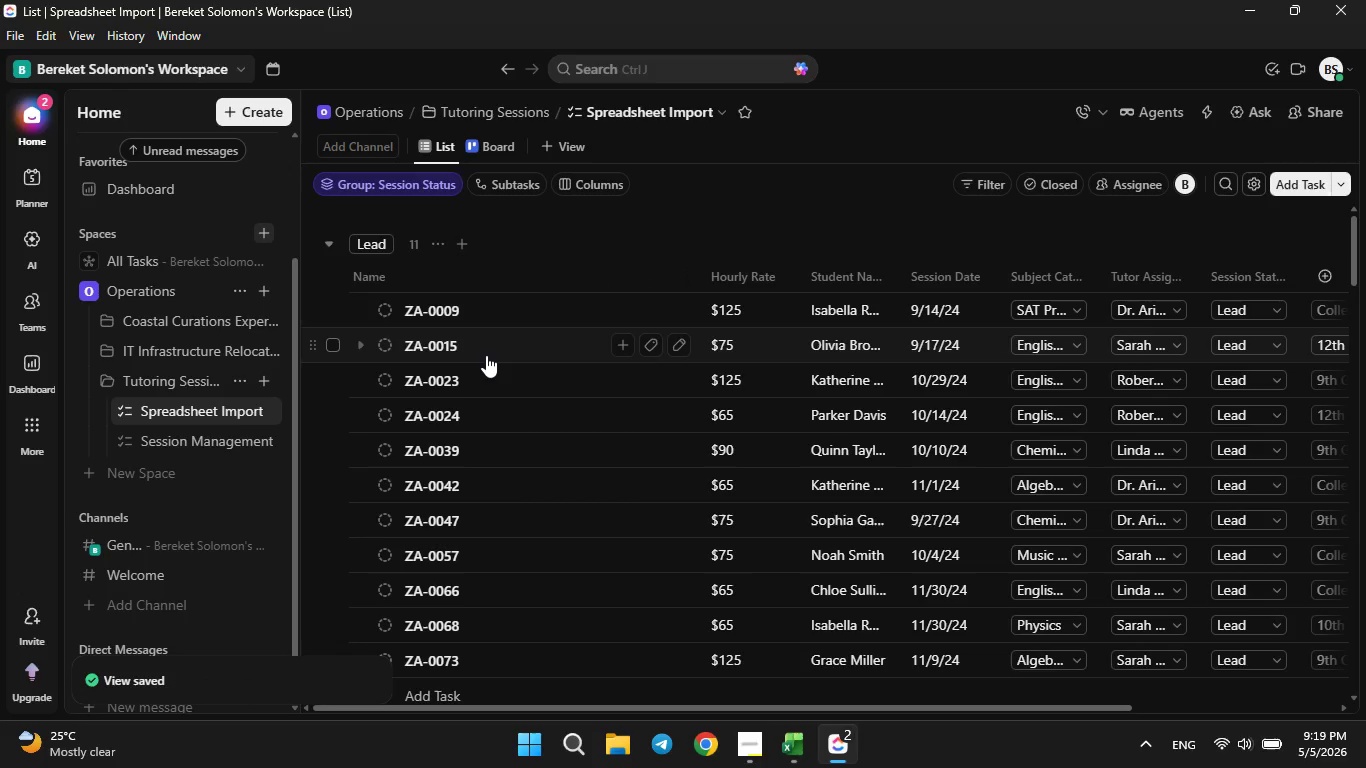 
left_click([493, 146])
 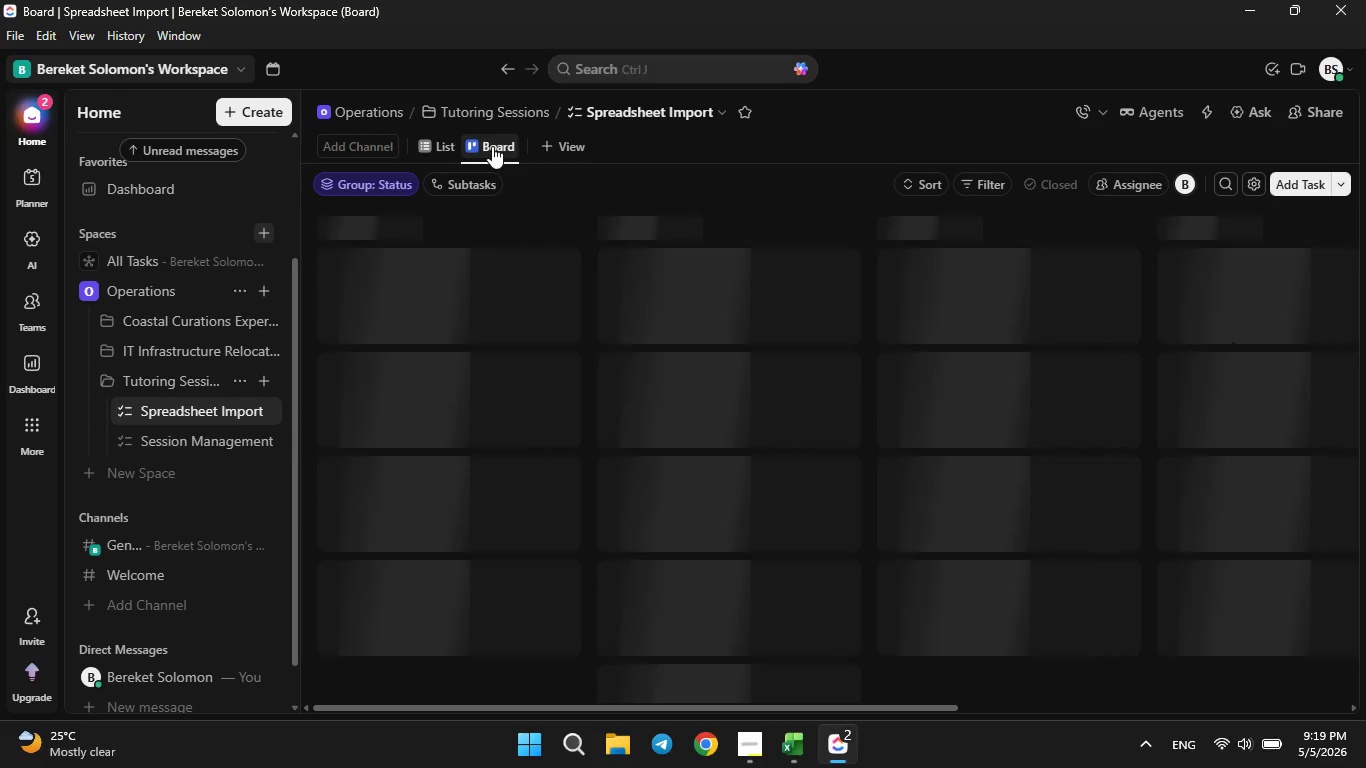 
left_click([521, 235])
 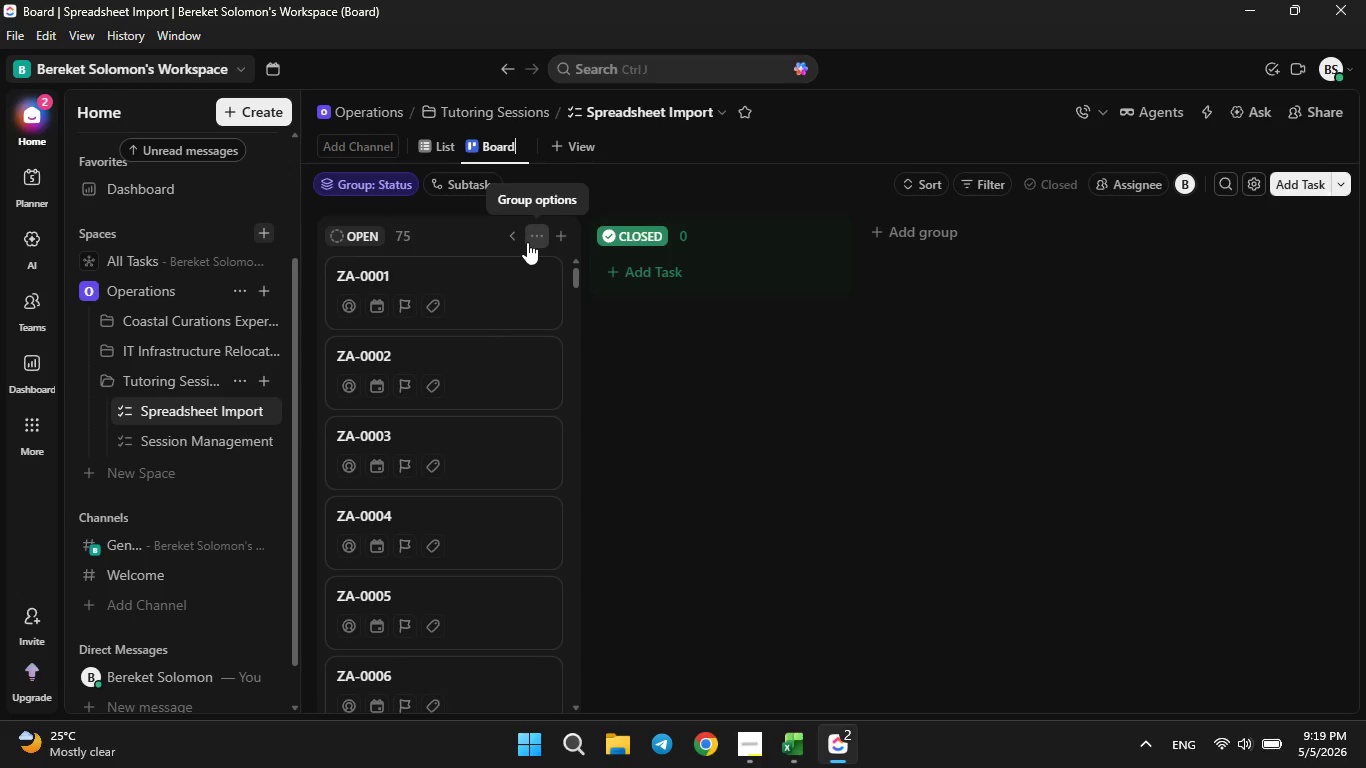 
key(Backspace)
key(Backspace)
key(Backspace)
key(Backspace)
key(Backspace)
type(Tutor Workload)
 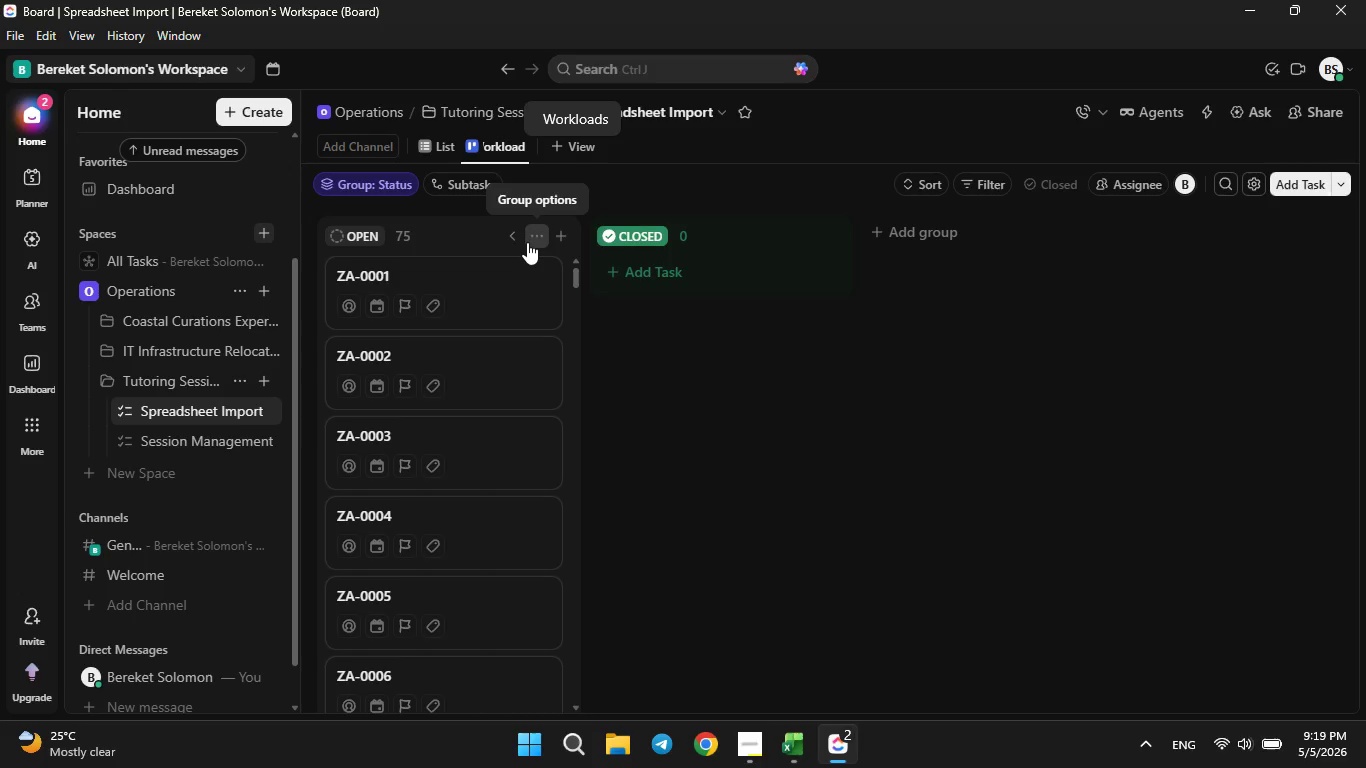 
key(Enter)
 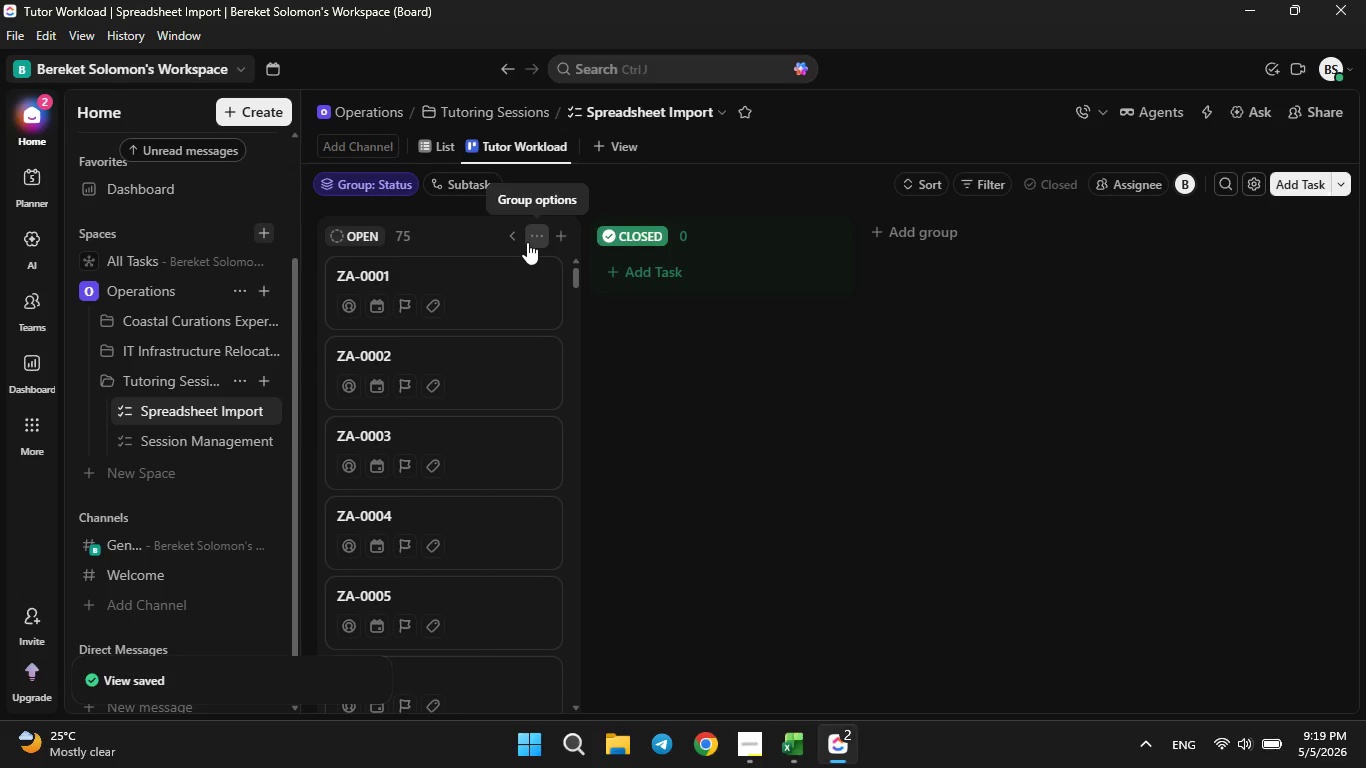 
wait(10.59)
 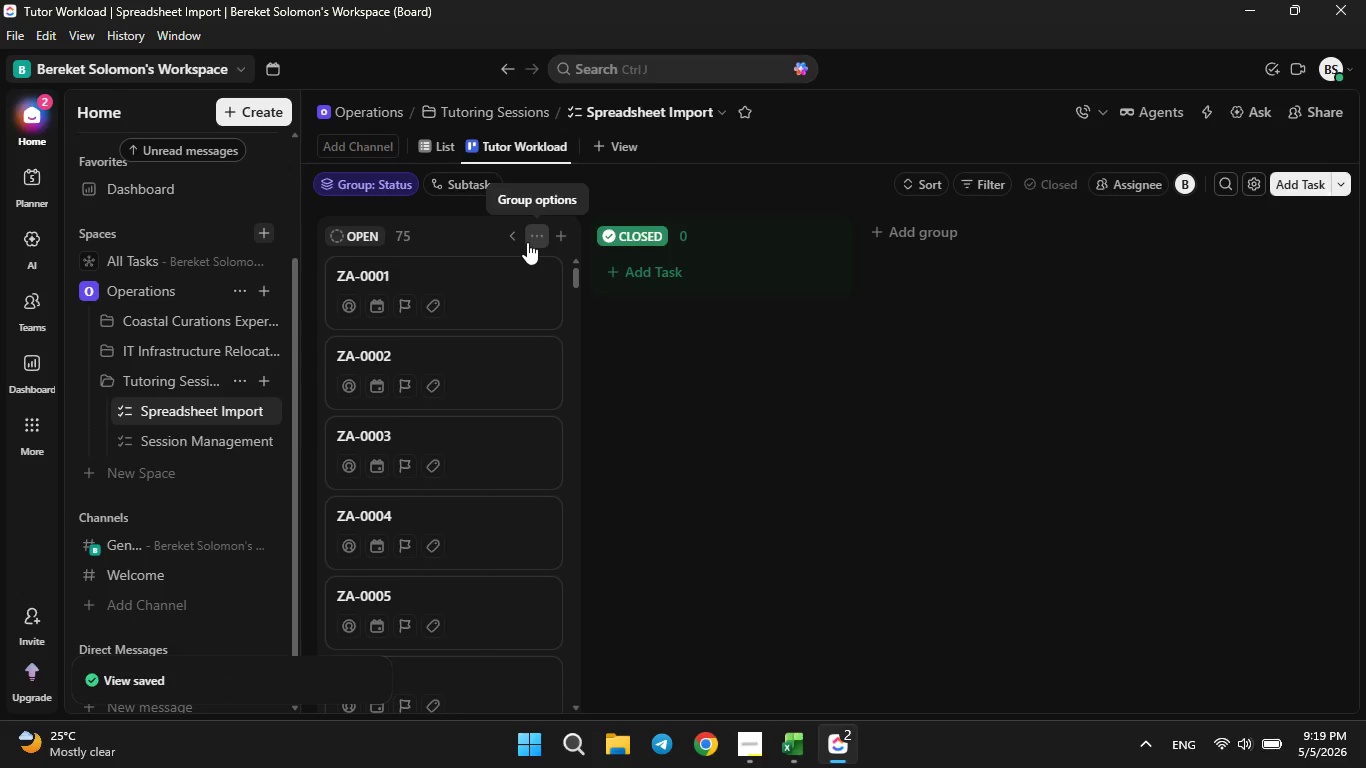 
left_click([384, 188])
 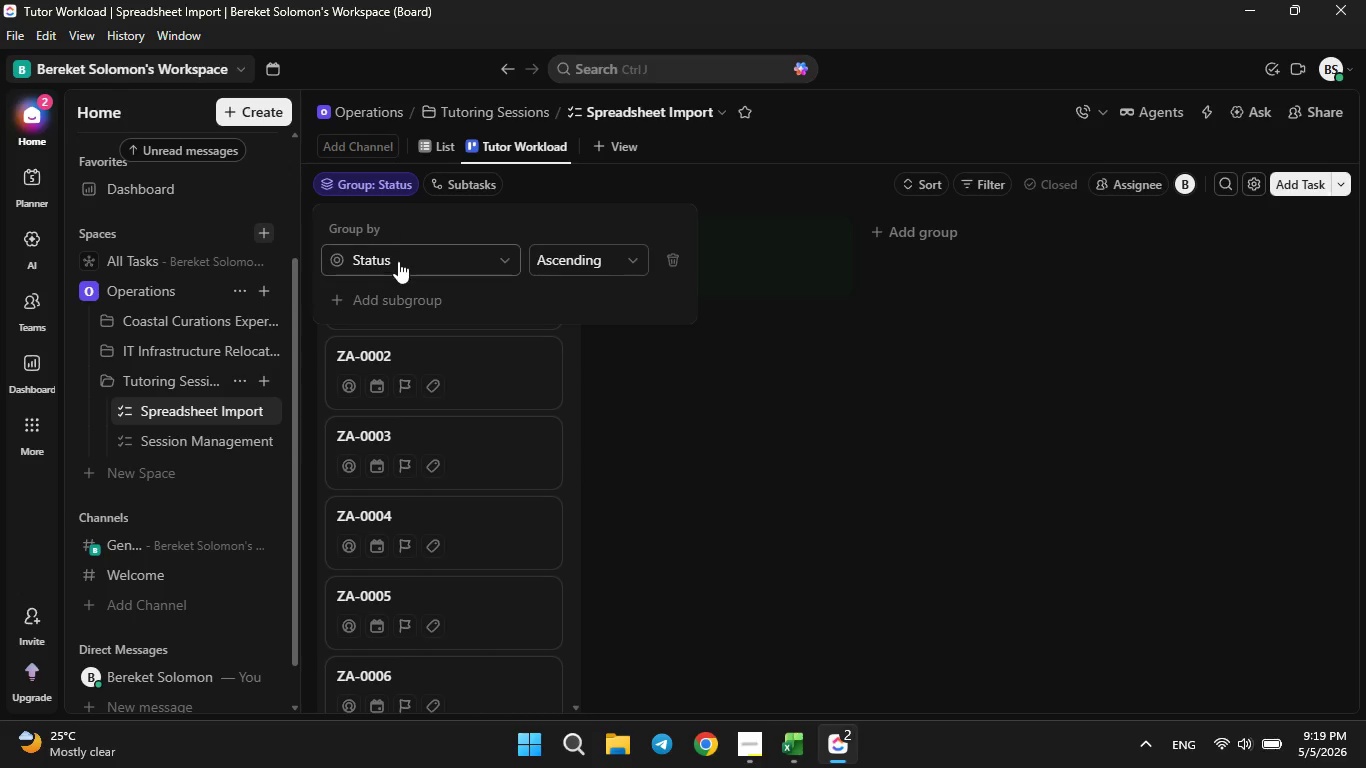 
left_click([399, 261])
 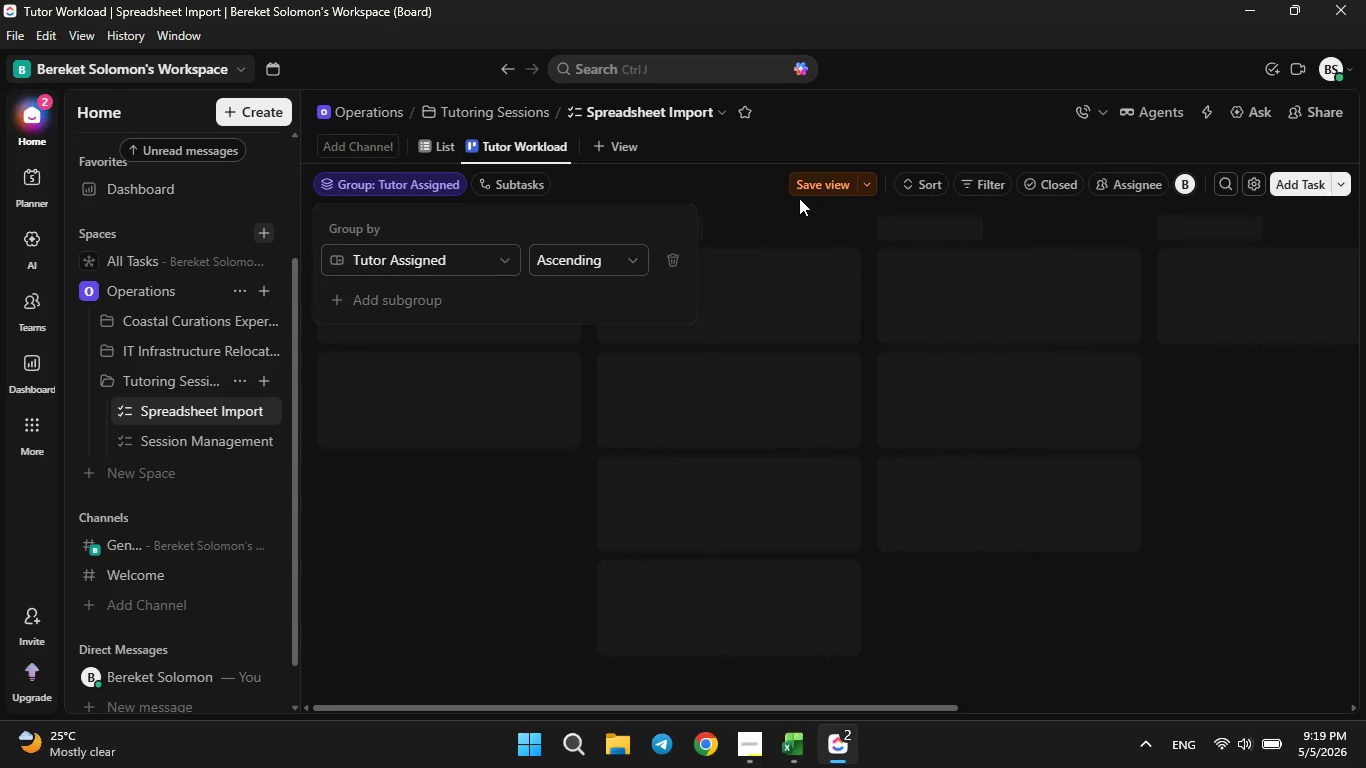 
wait(6.81)
 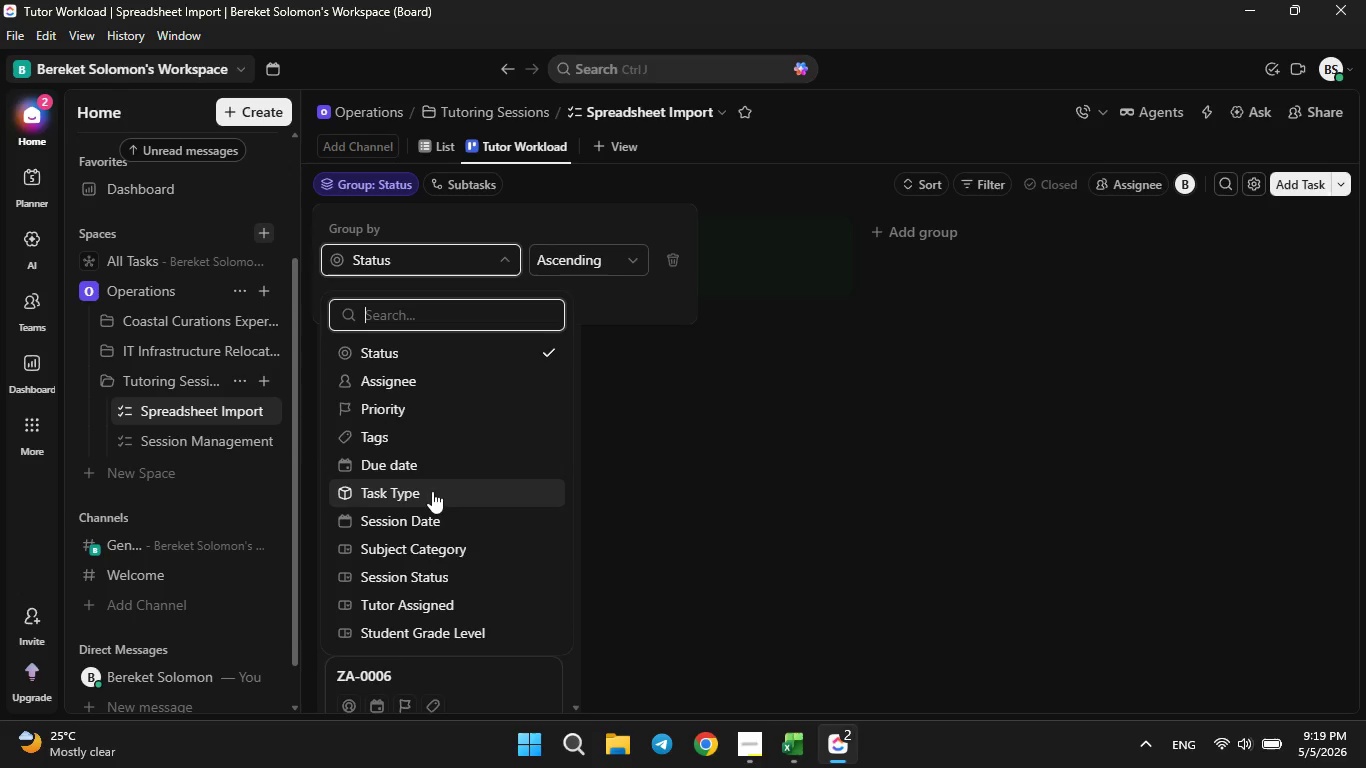 
left_click([813, 187])
 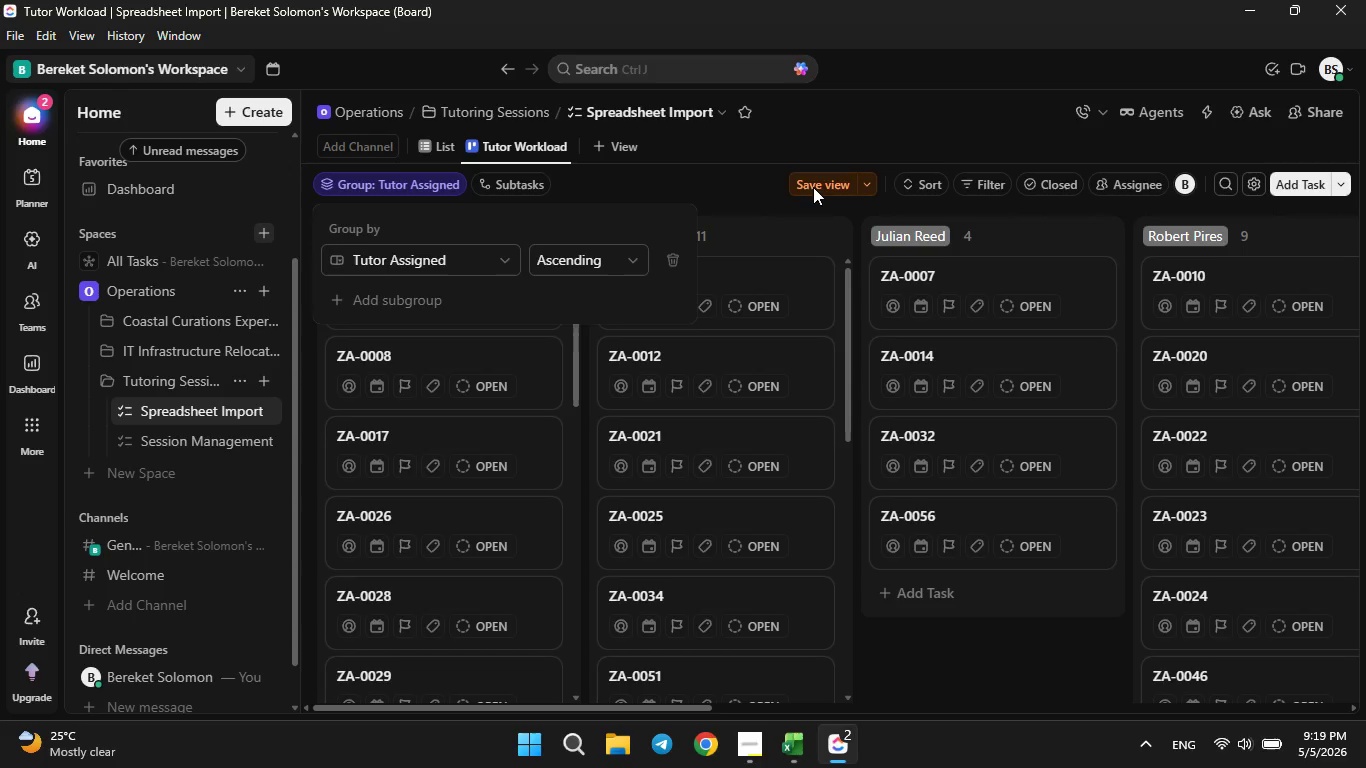 
left_click([813, 187])
 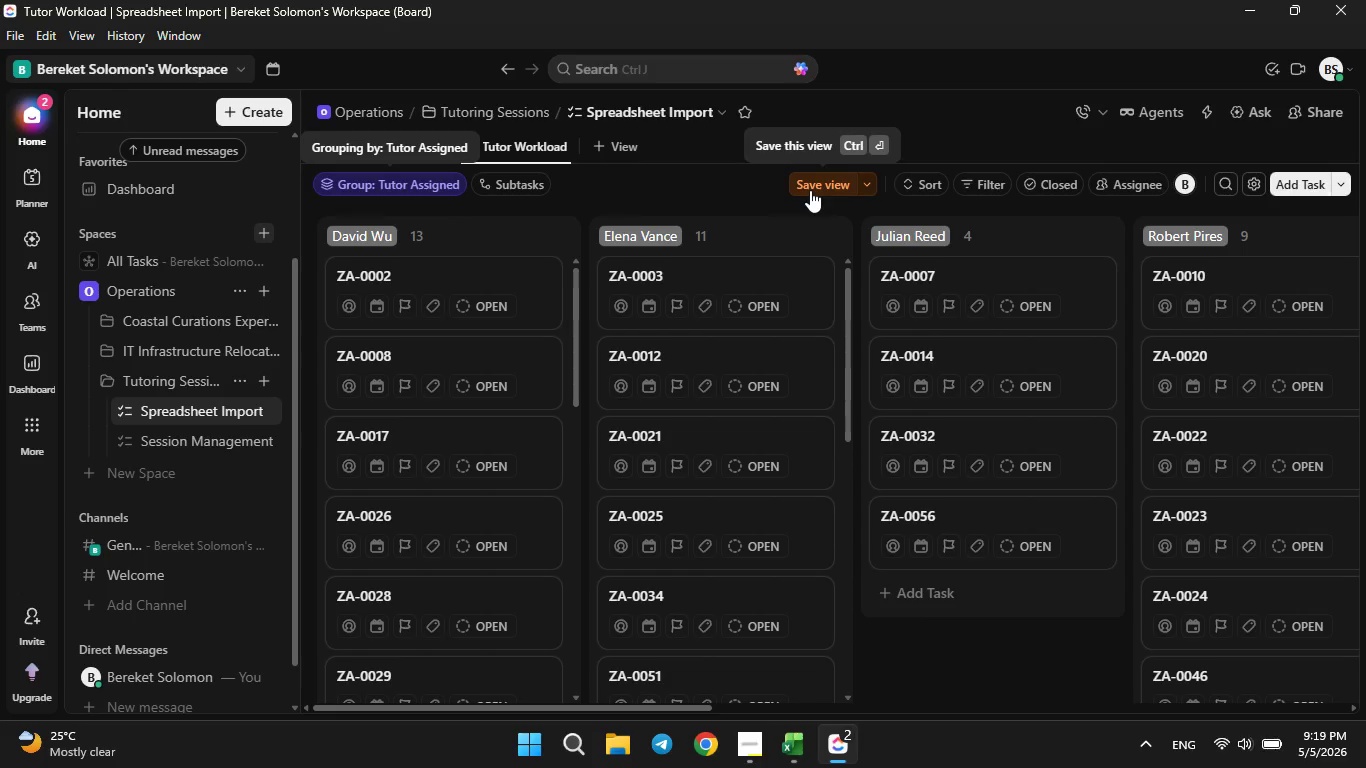 
left_click([810, 190])
 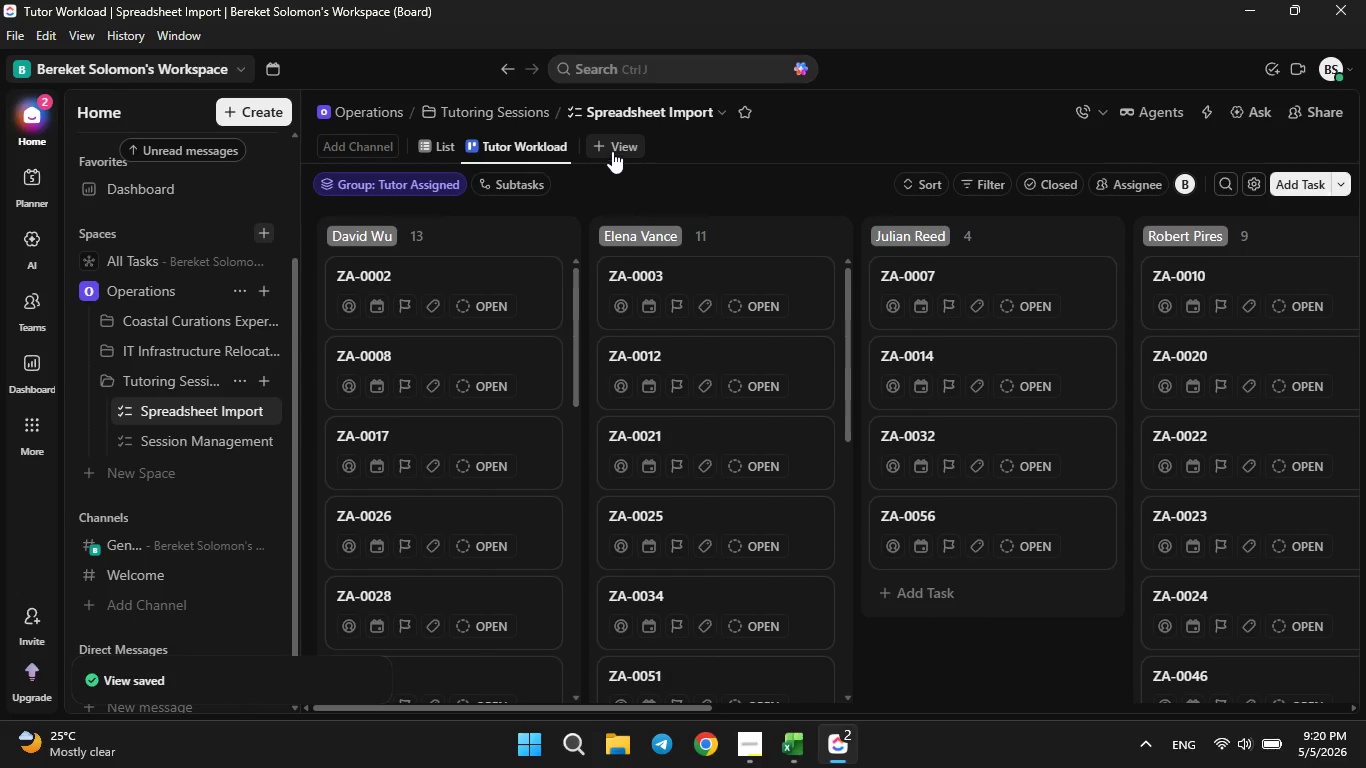 
wait(6.86)
 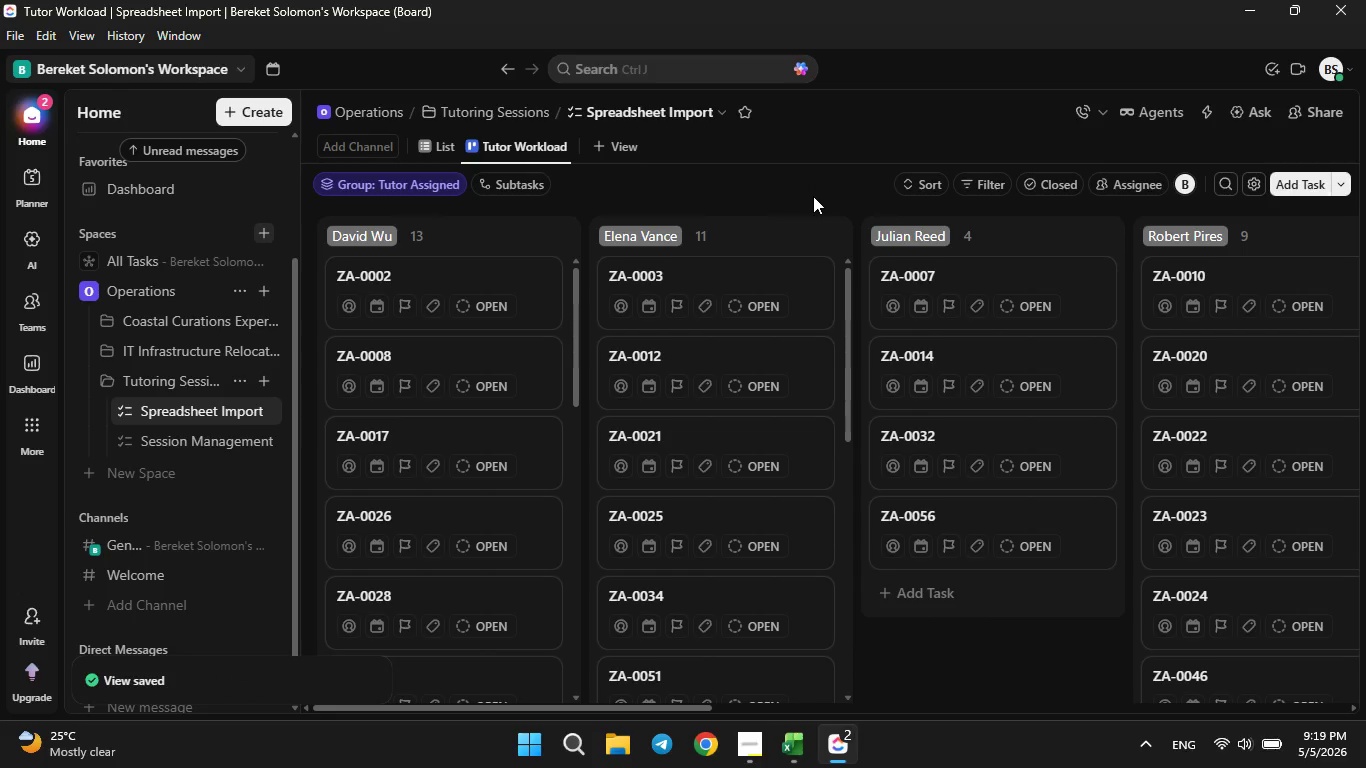 
left_click([612, 149])
 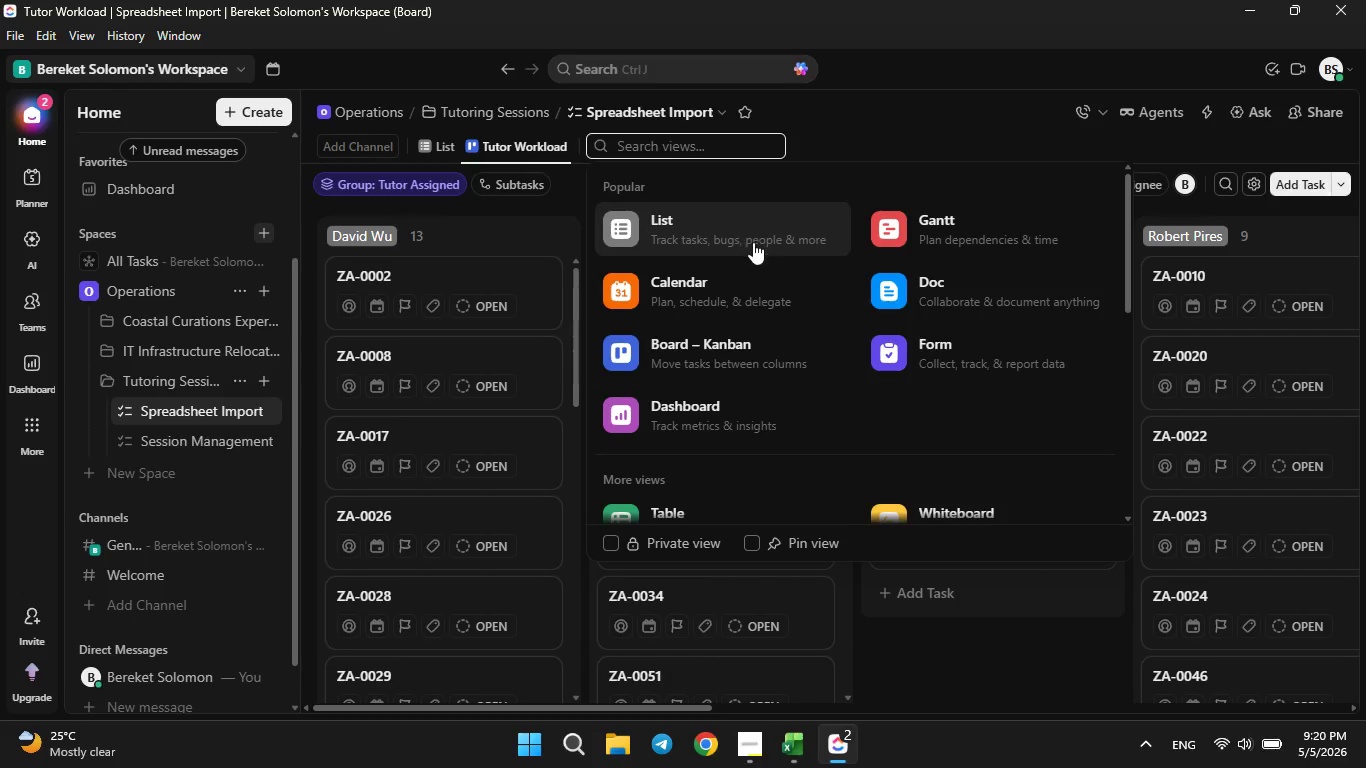 
left_click([735, 286])
 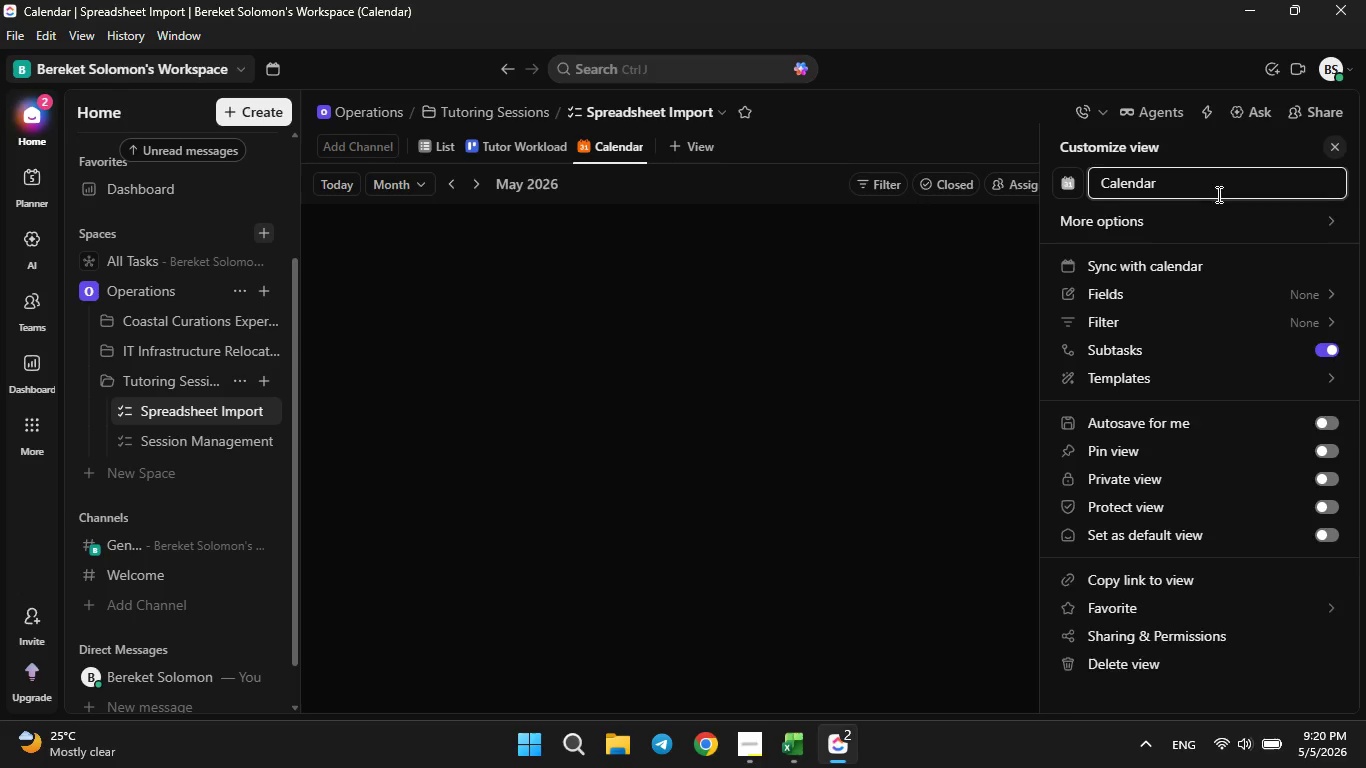 
wait(6.16)
 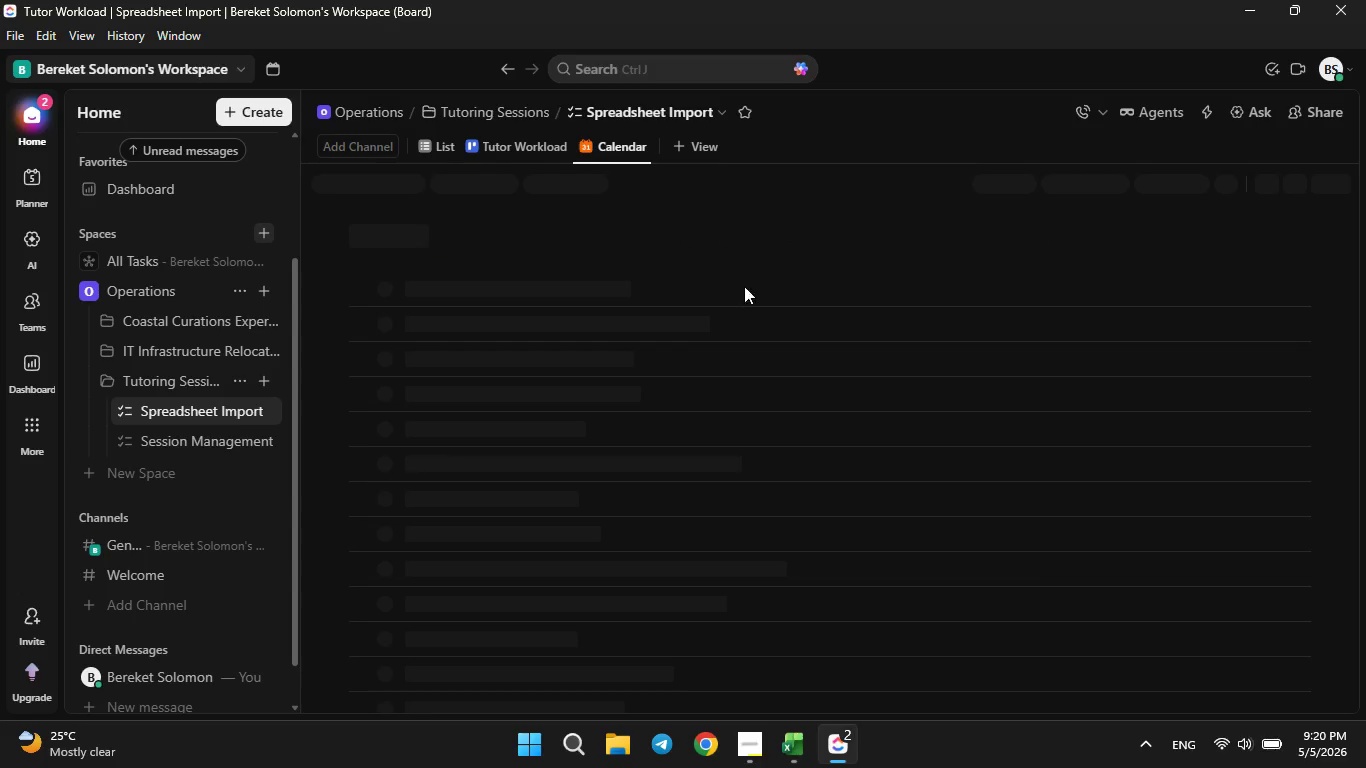 
key(Backspace)
type(Facility Scheduli)
 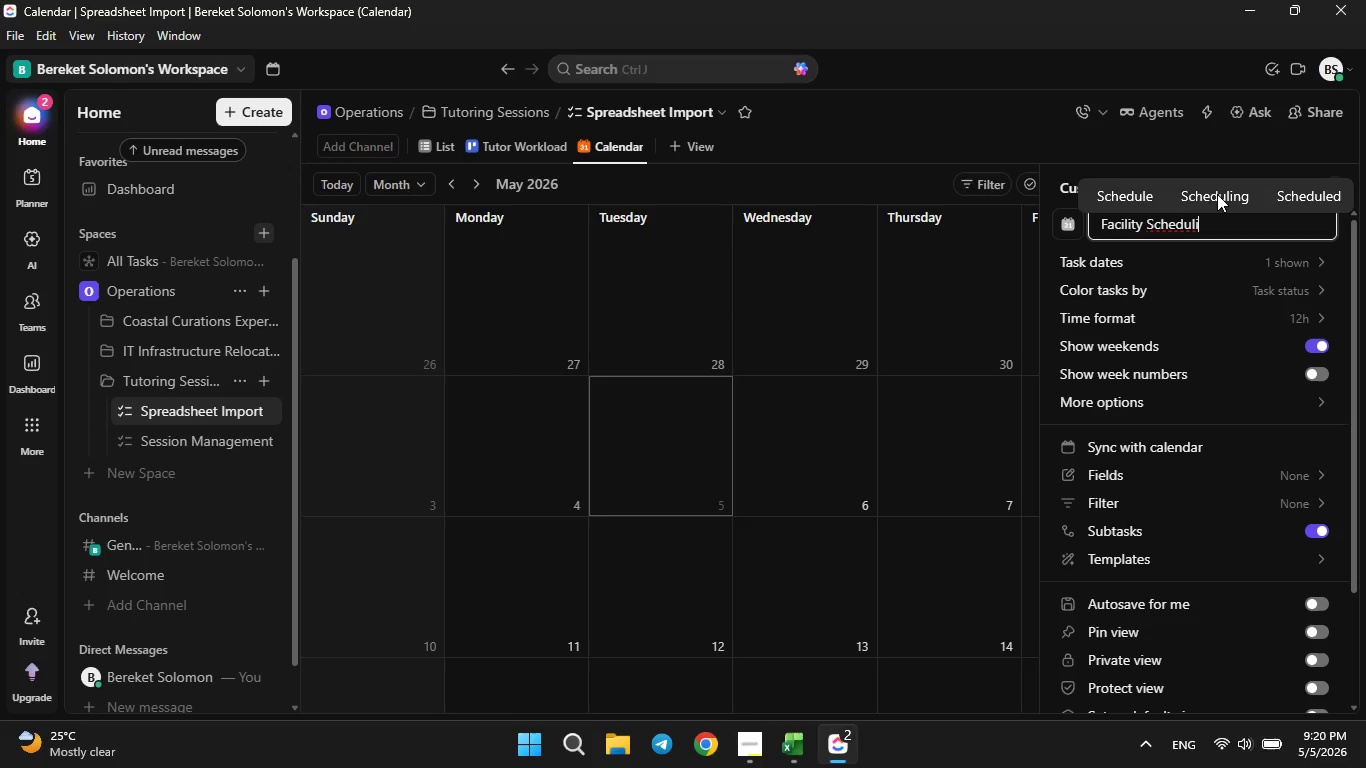 
type(ng)
 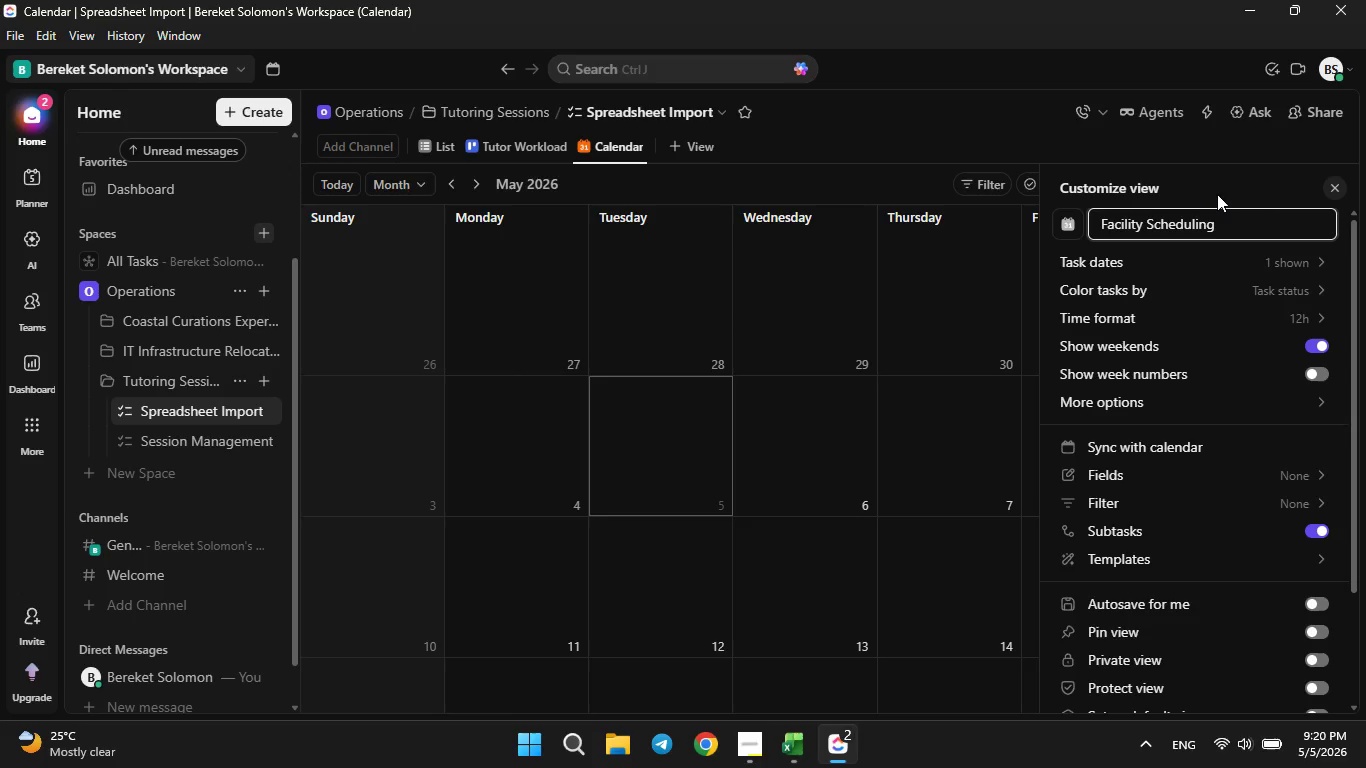 
wait(6.7)
 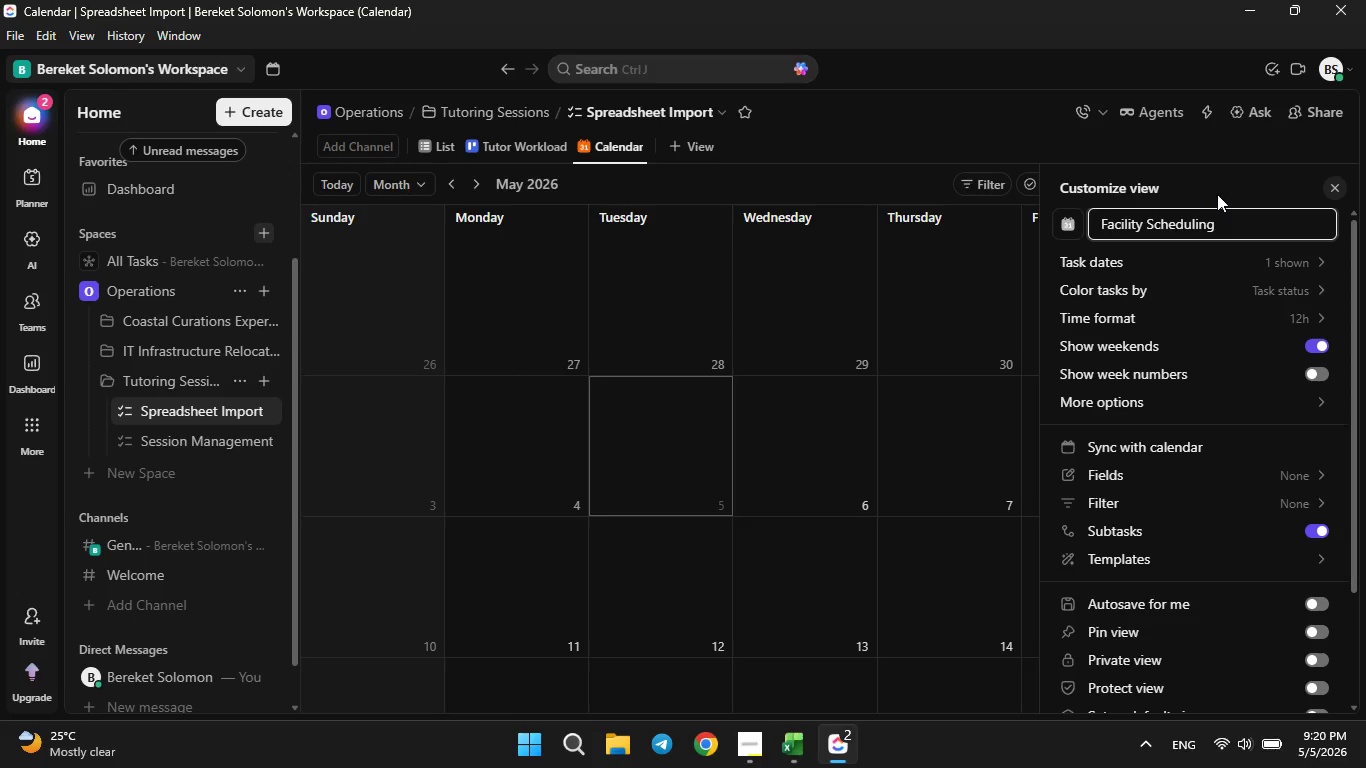 
left_click([1292, 249])
 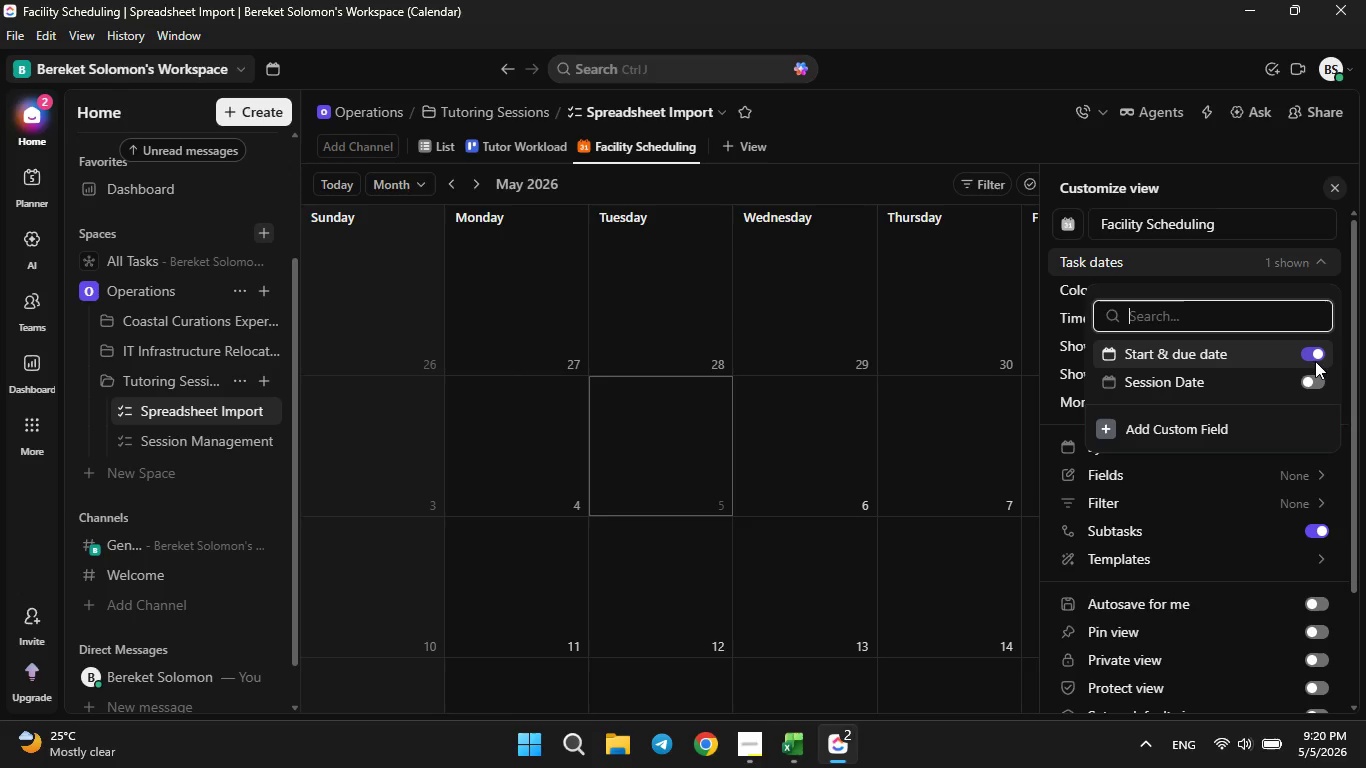 
left_click([1320, 388])
 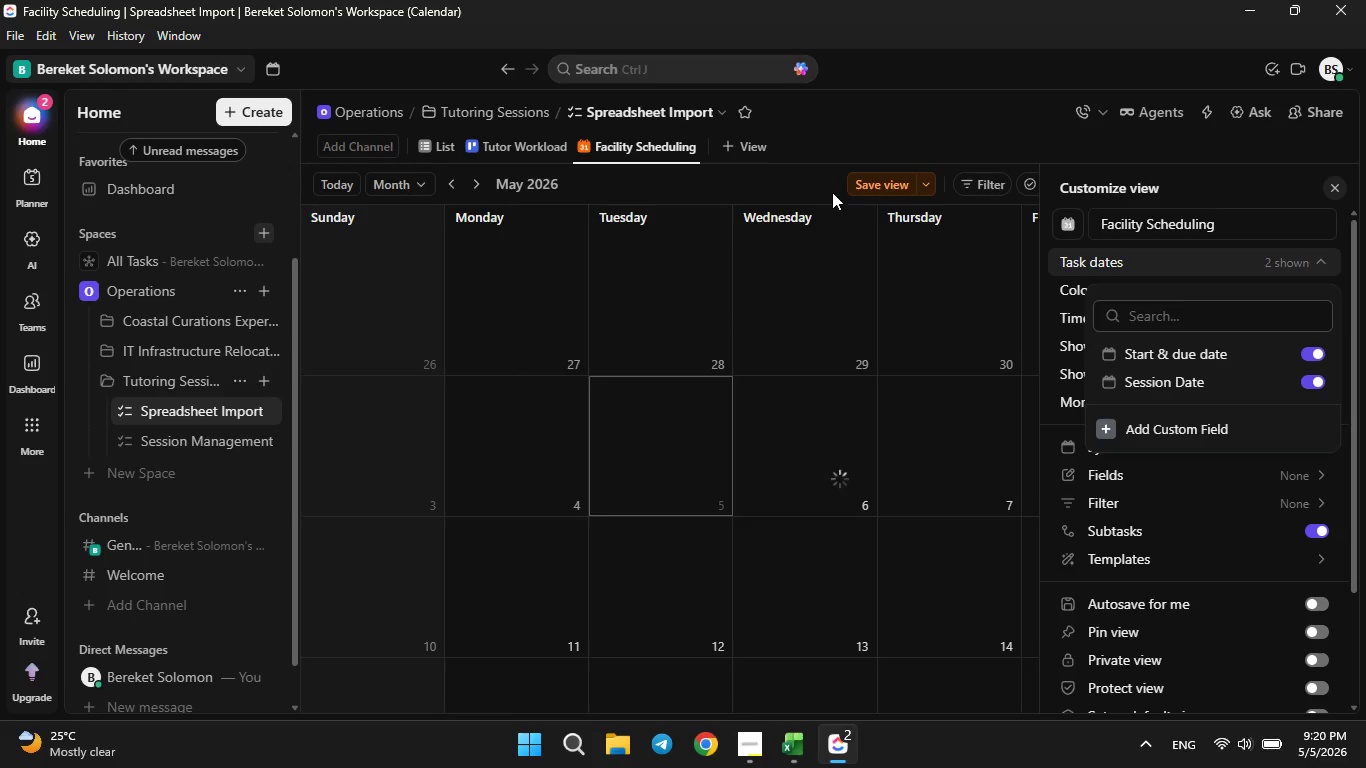 
left_click([871, 187])
 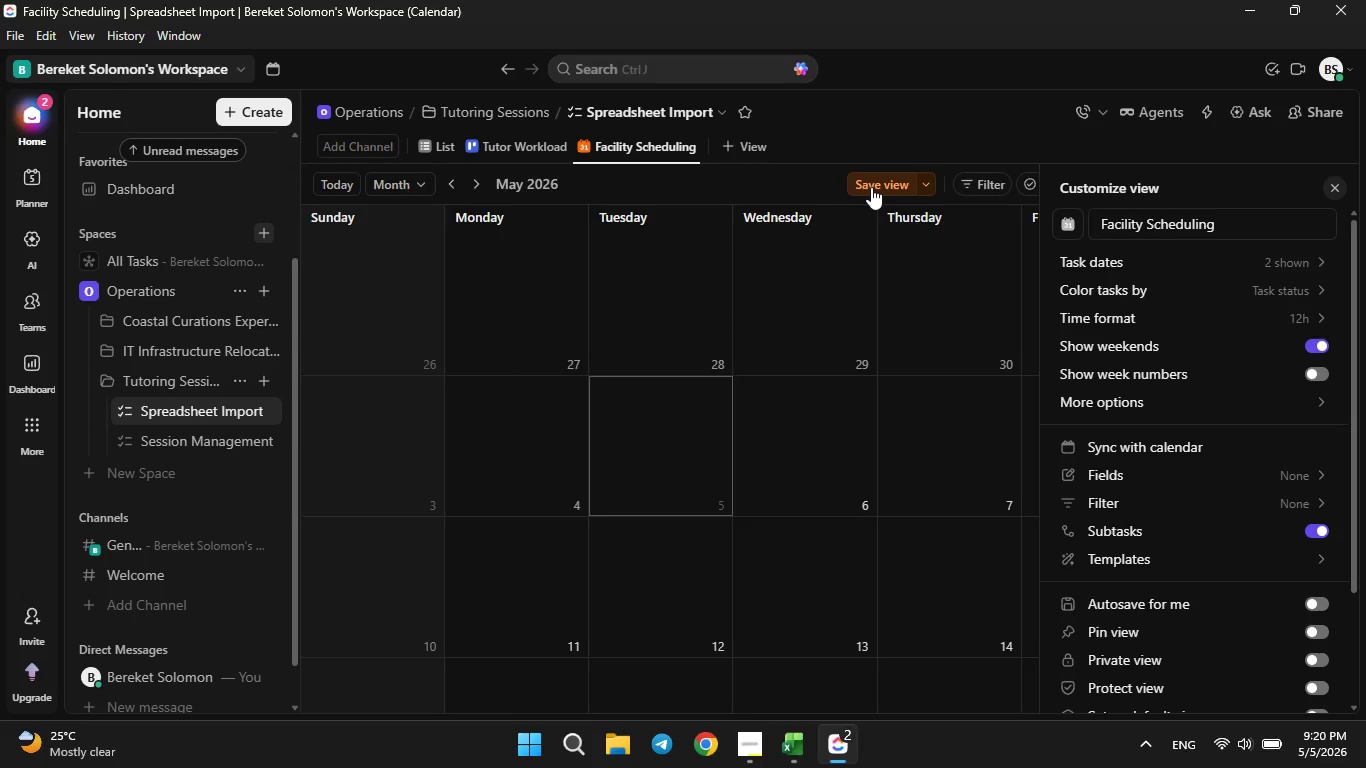 
left_click([871, 187])
 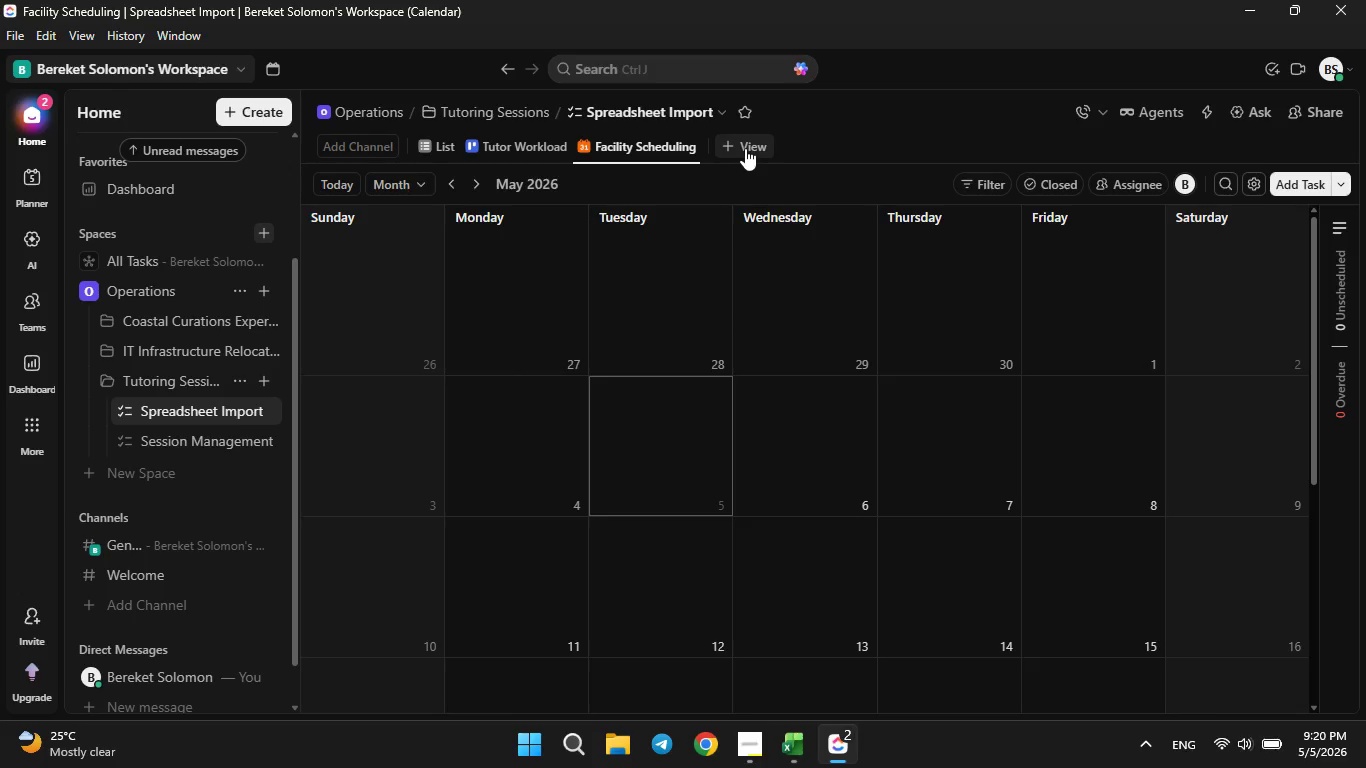 
left_click([745, 148])
 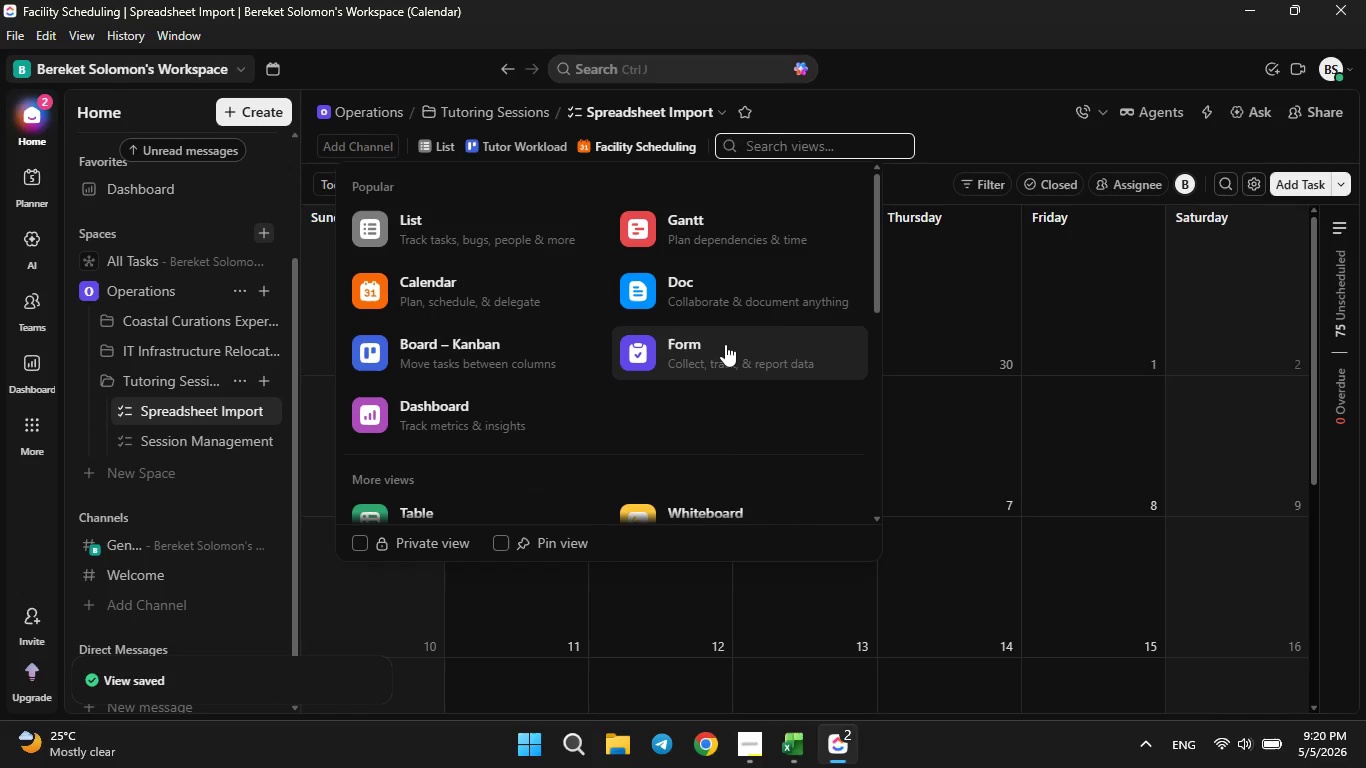 
scroll: coordinate [711, 341], scroll_direction: down, amount: 1.0
 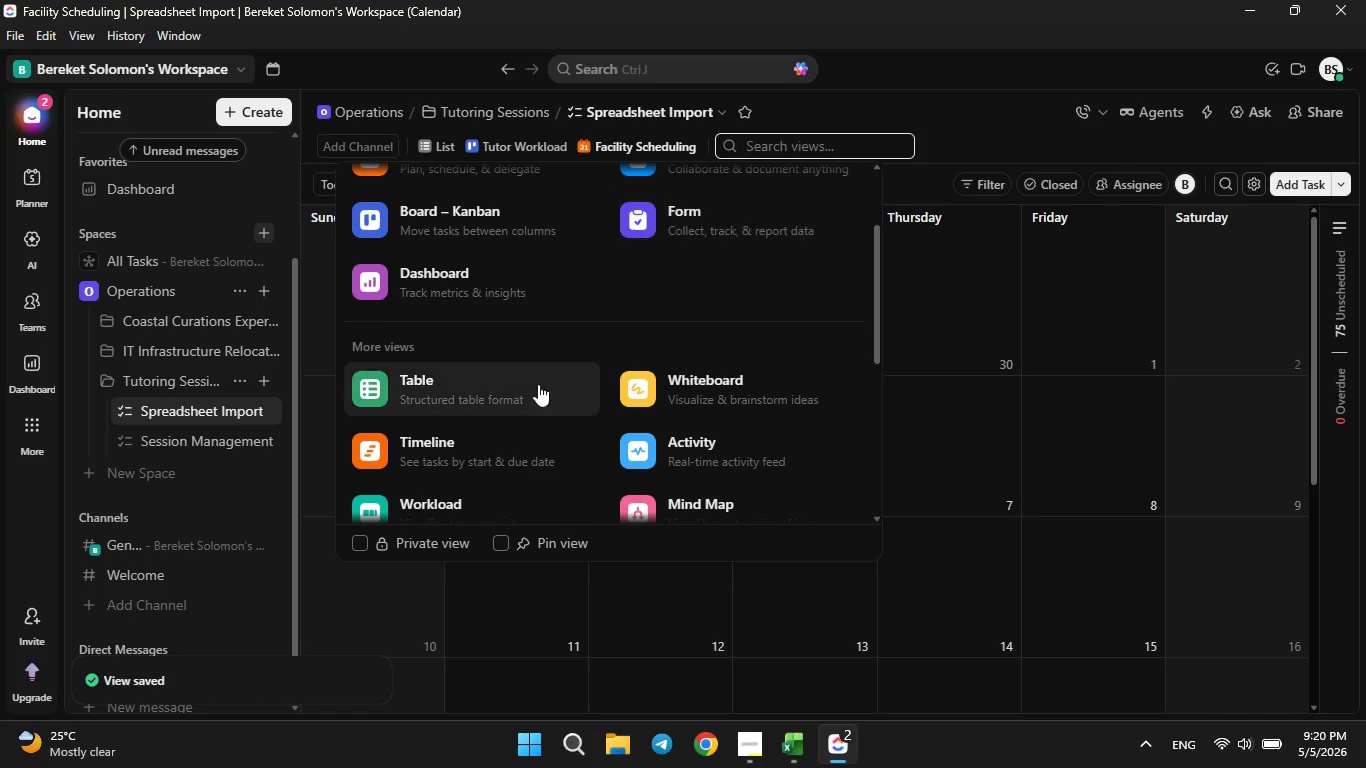 
left_click([486, 389])
 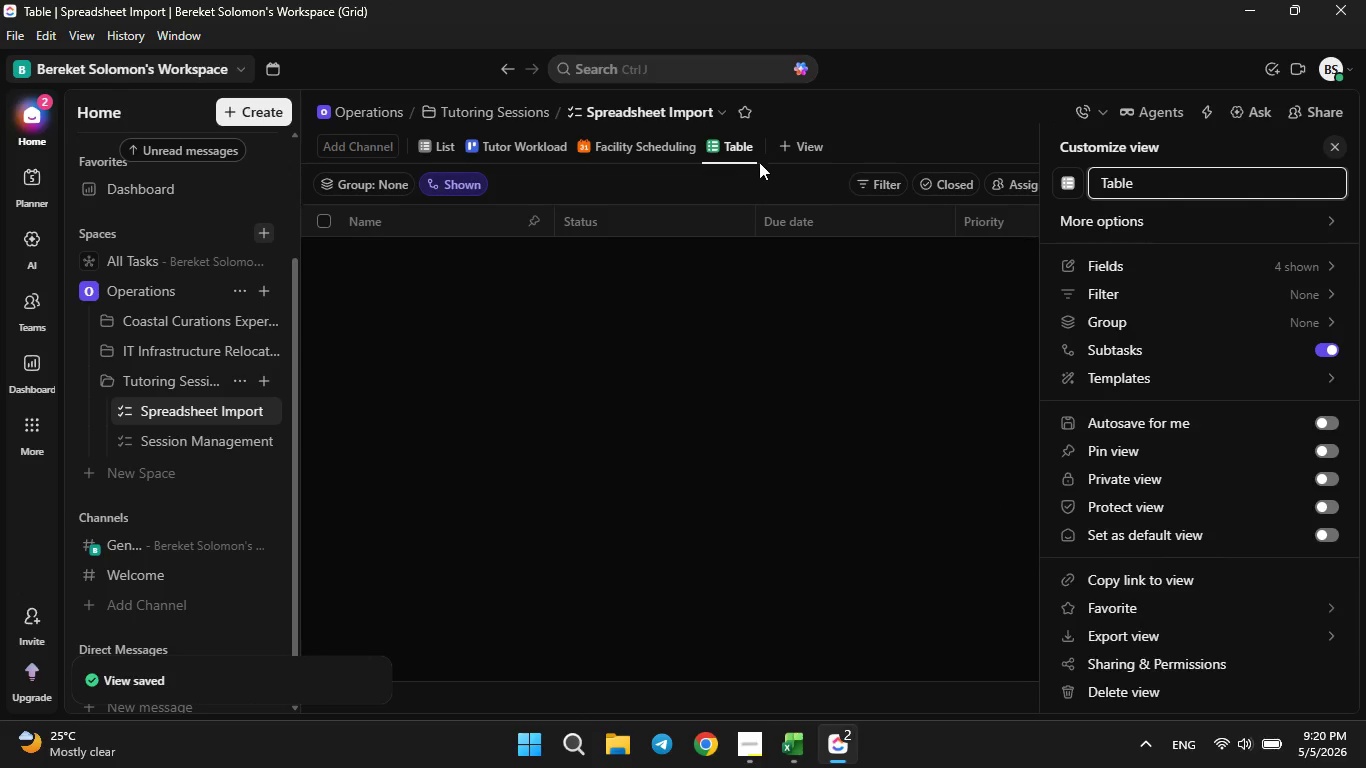 
left_click([1163, 184])
 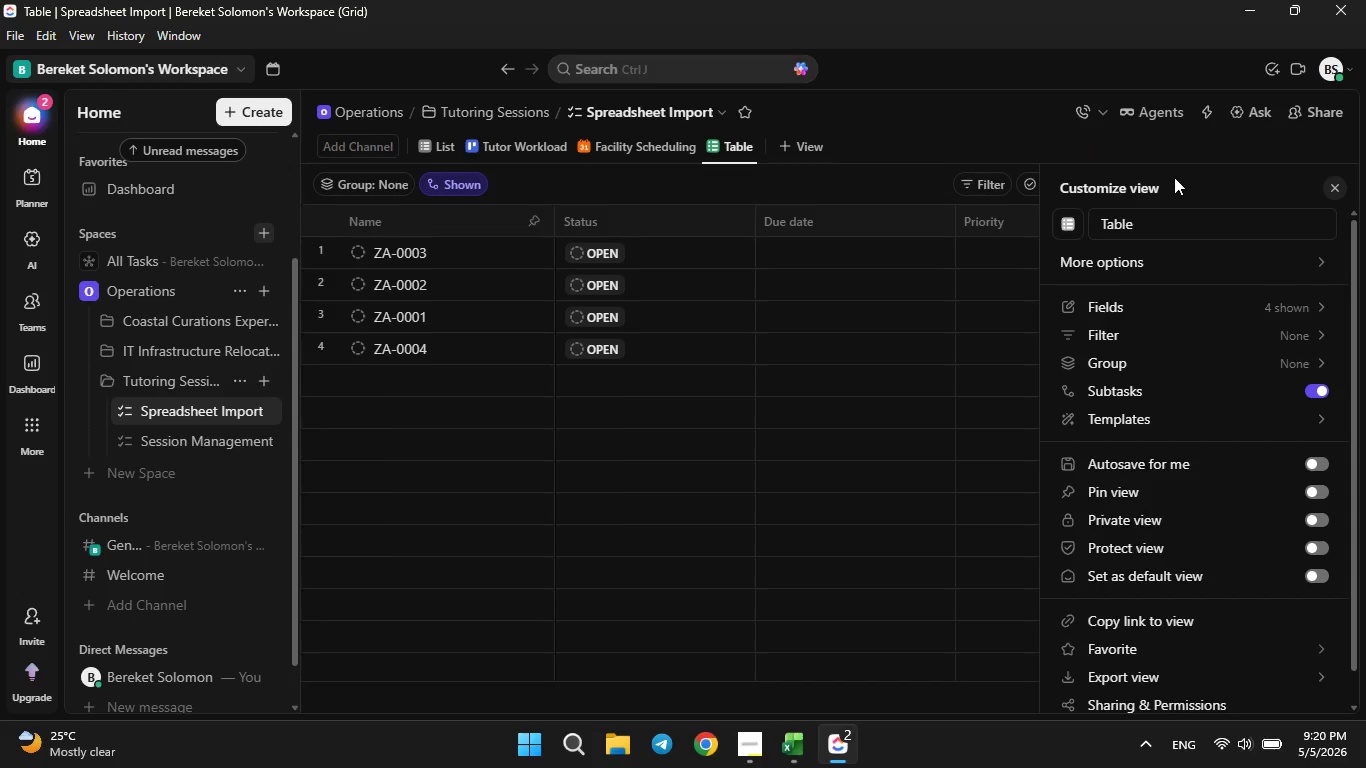 
mouse_move([1175, 205])
 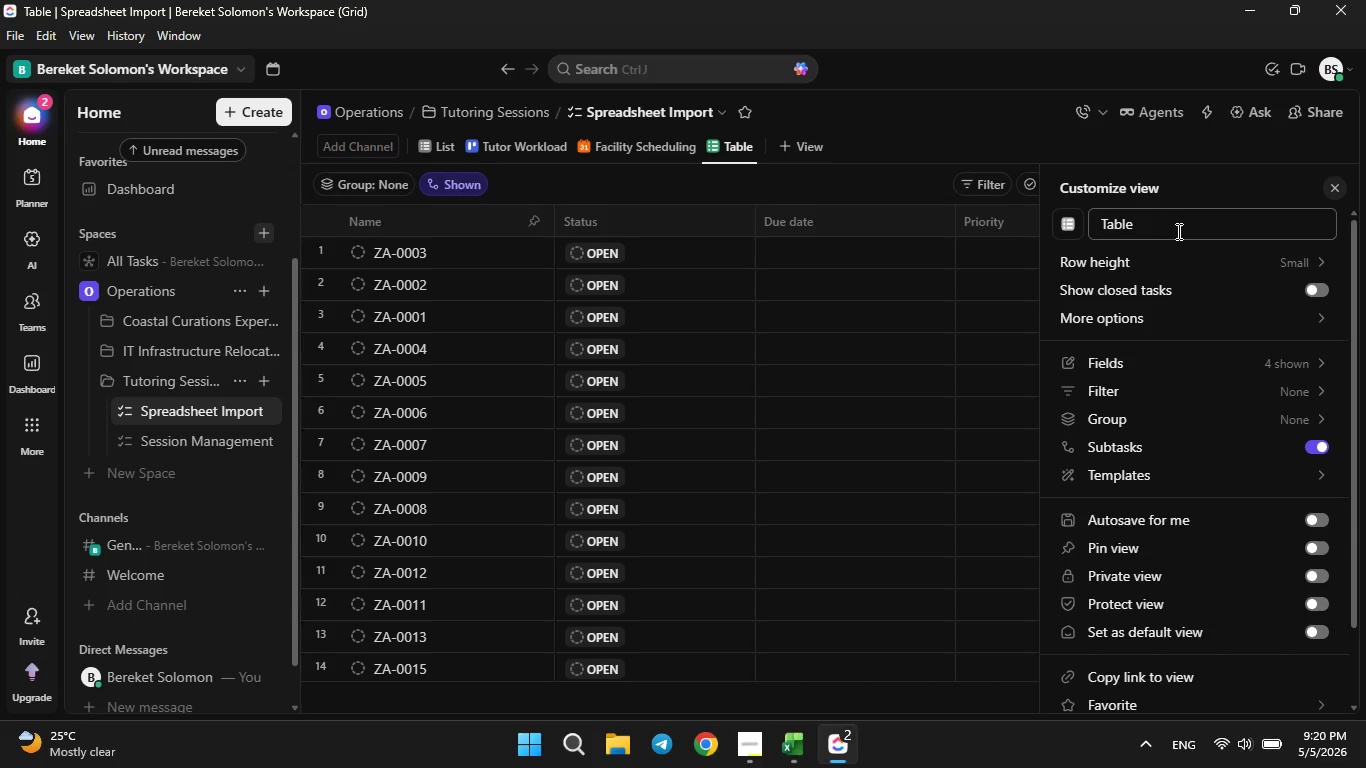 
left_click([1177, 231])
 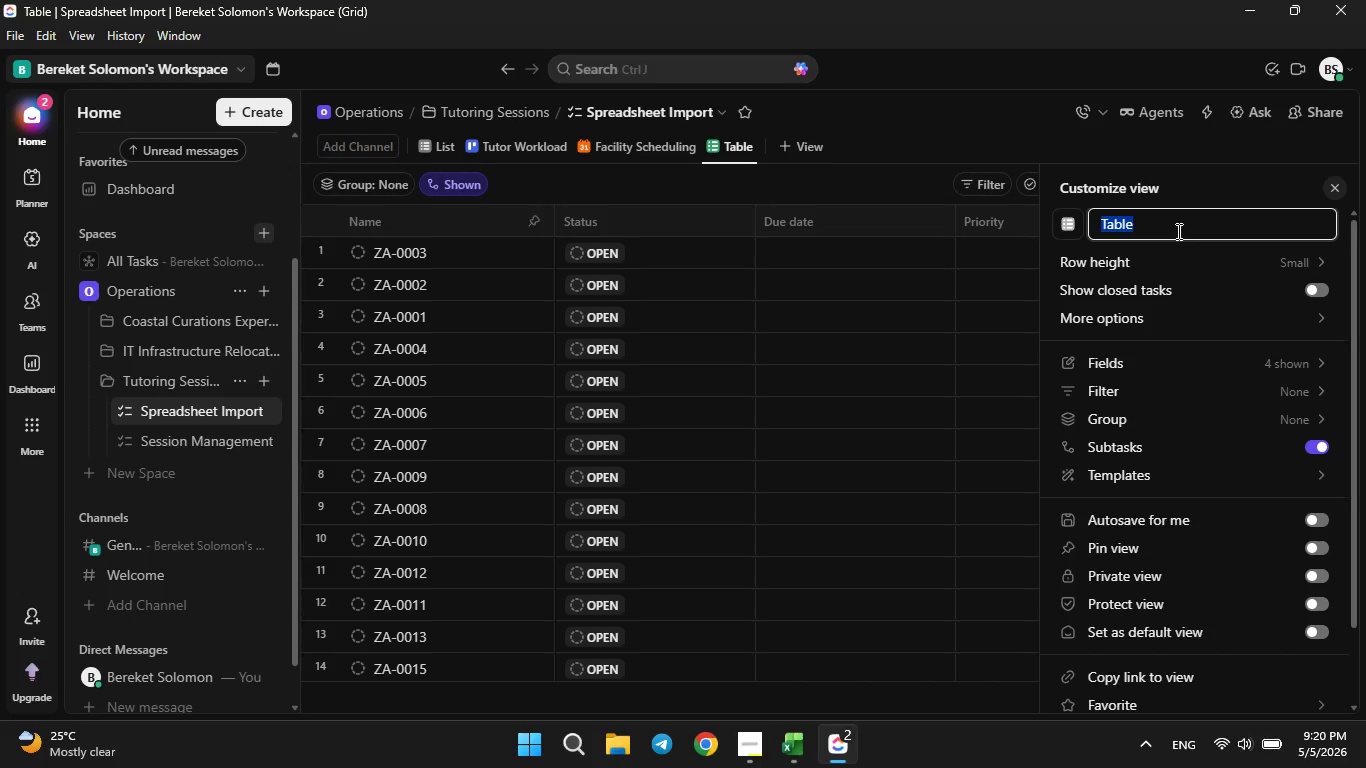 
key(Backspace)
type(Audit )
 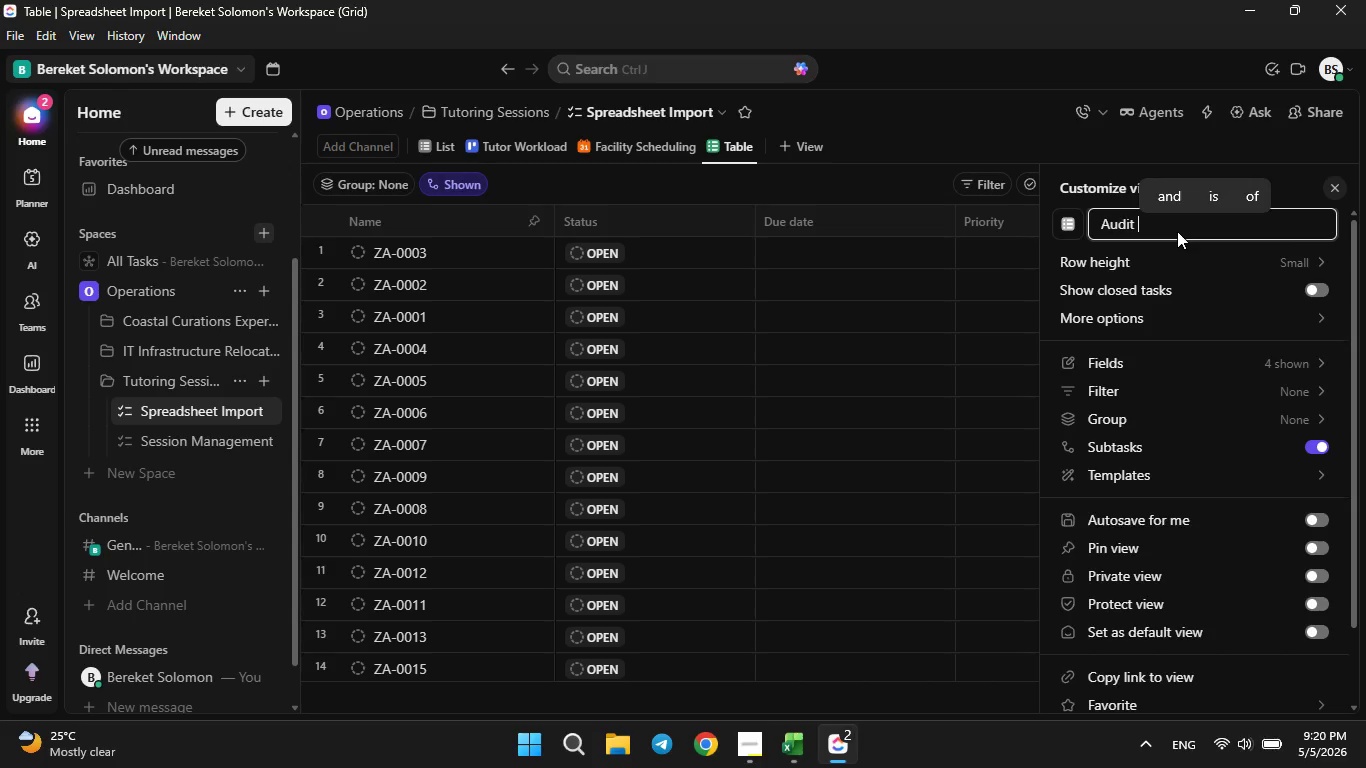 
key(ArrowLeft)
 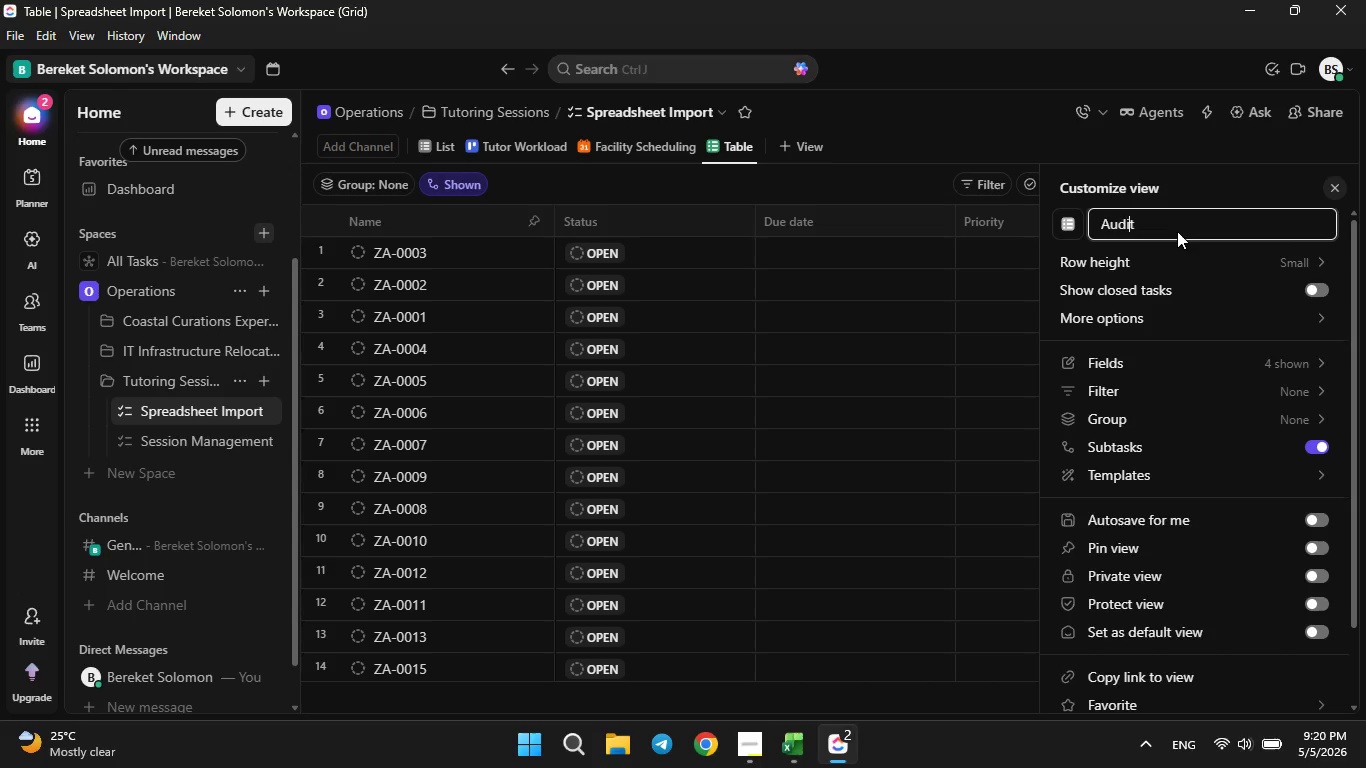 
hold_key(key=ArrowLeft, duration=0.81)
 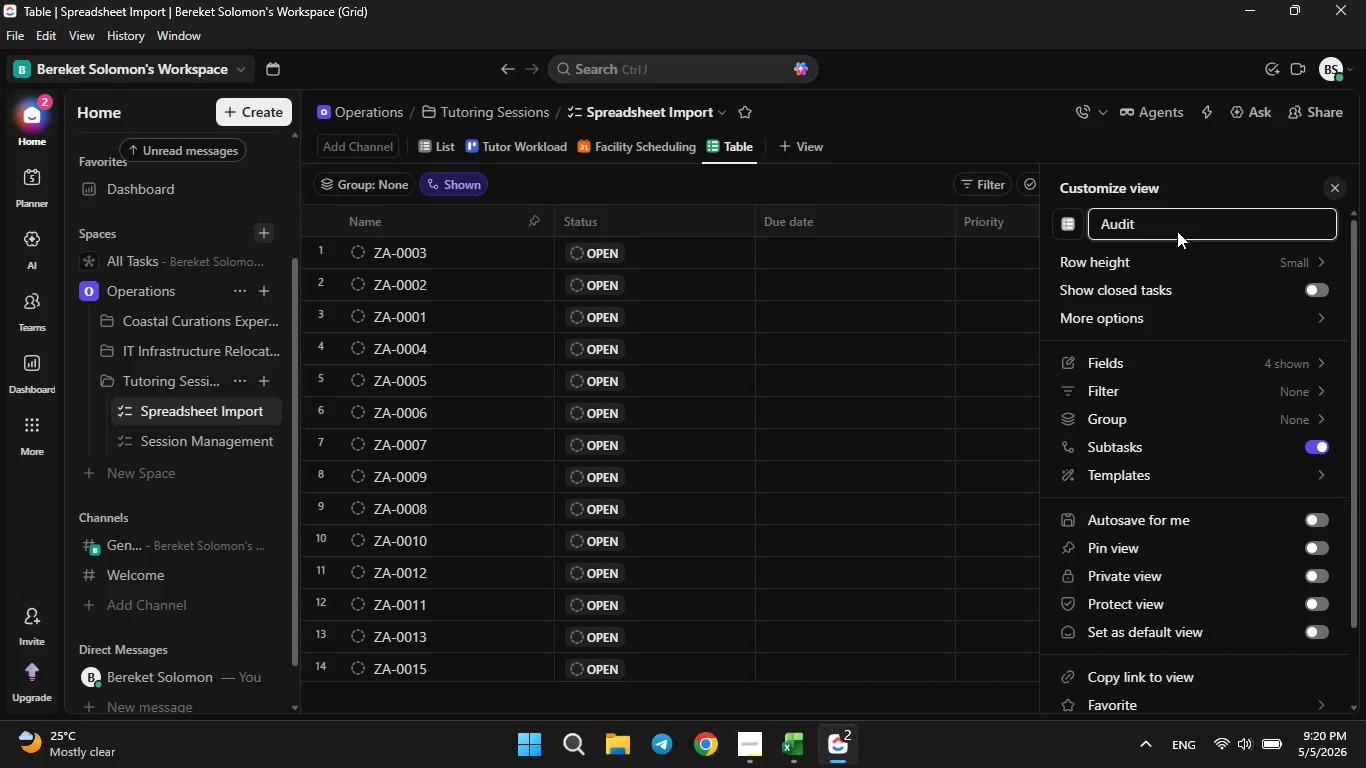 
type(Session )
 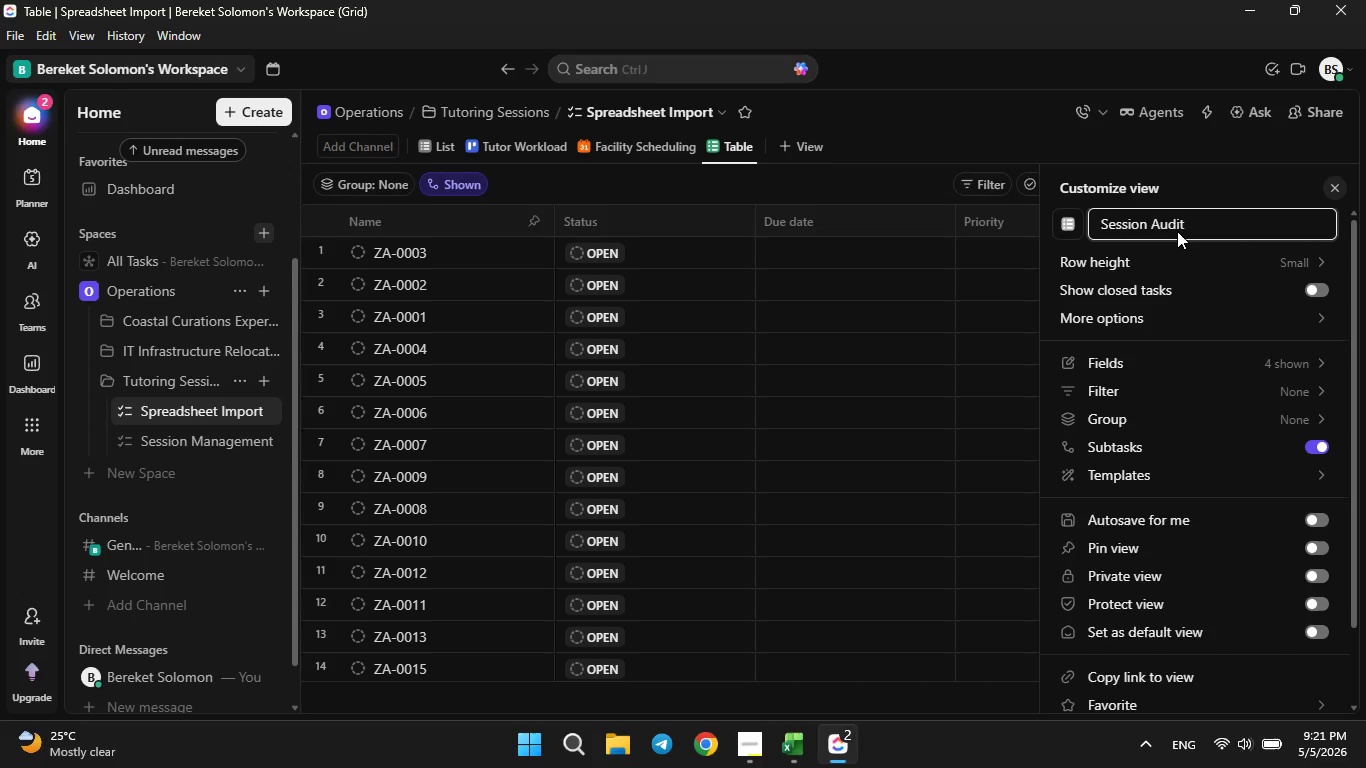 
wait(10.86)
 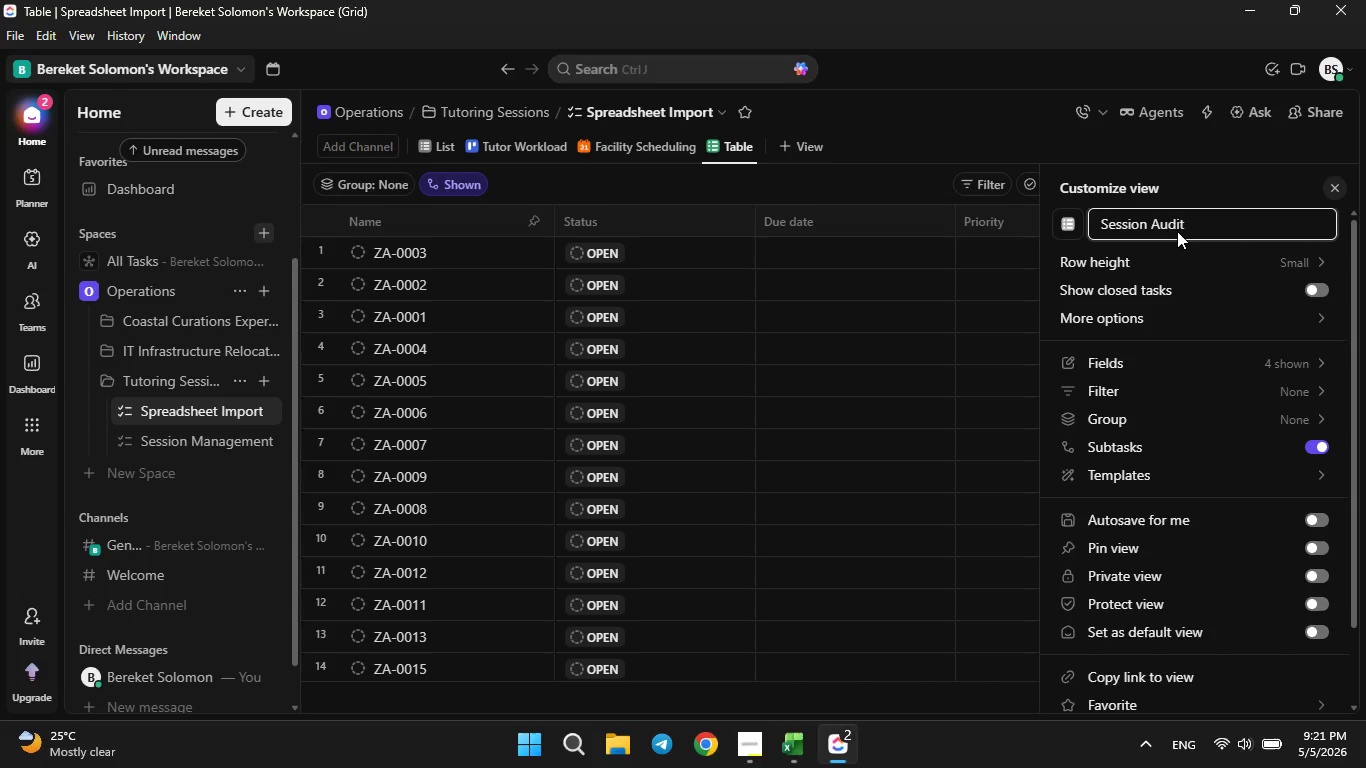 
left_click([1261, 364])
 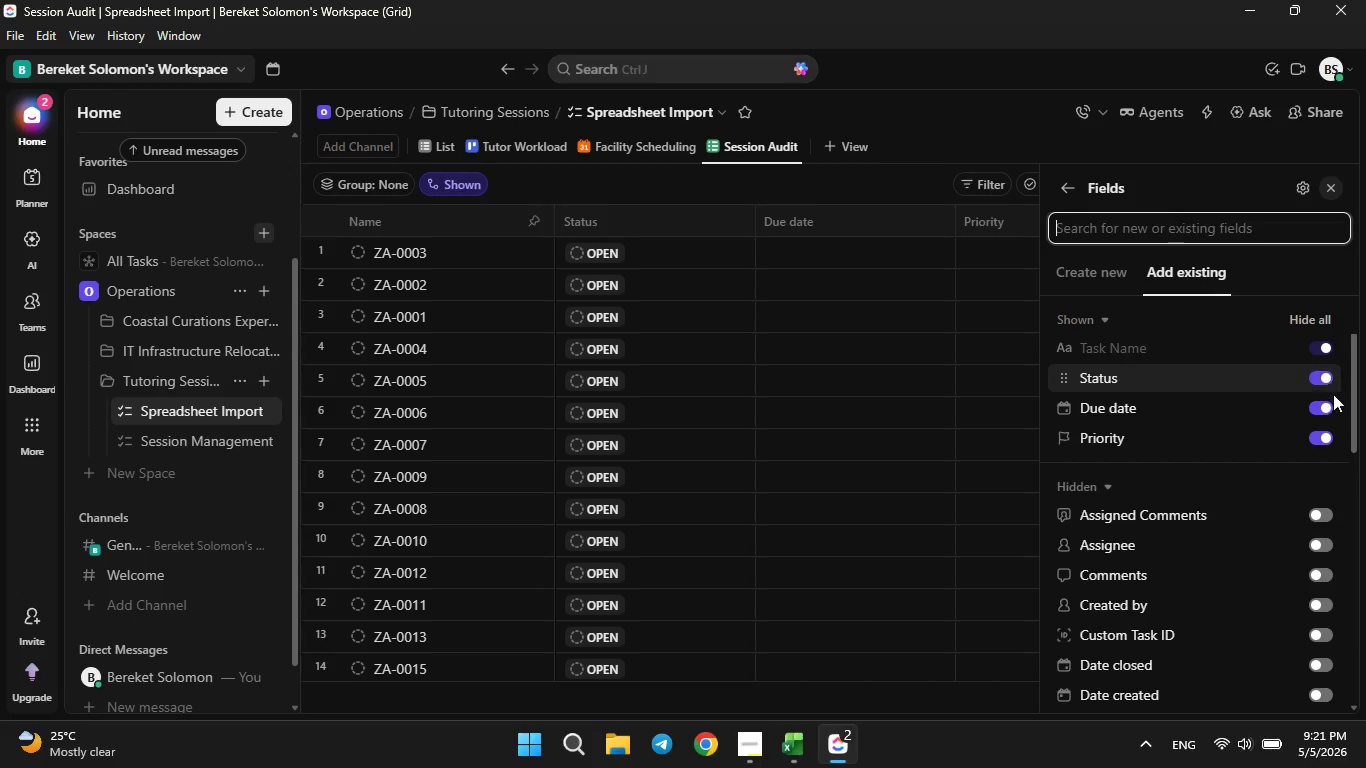 
left_click([1317, 374])
 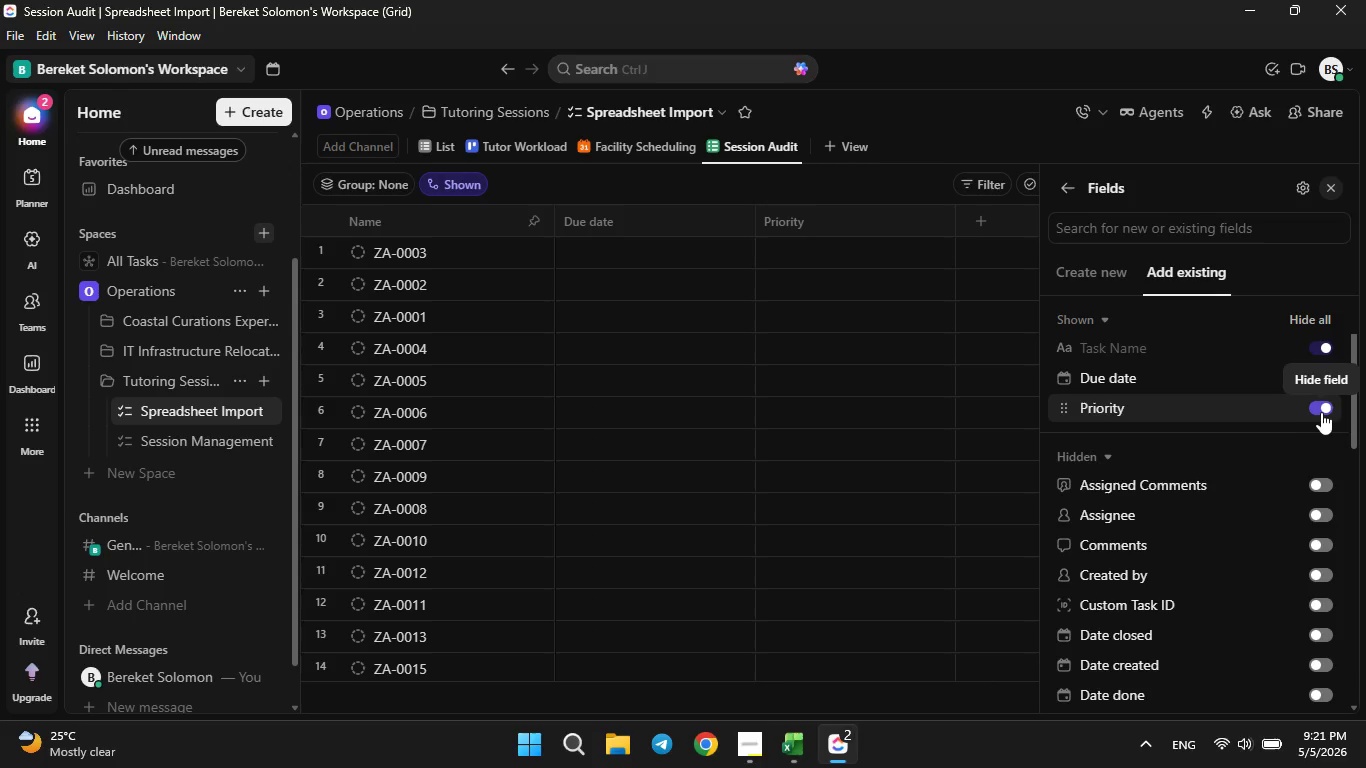 
left_click([1325, 407])
 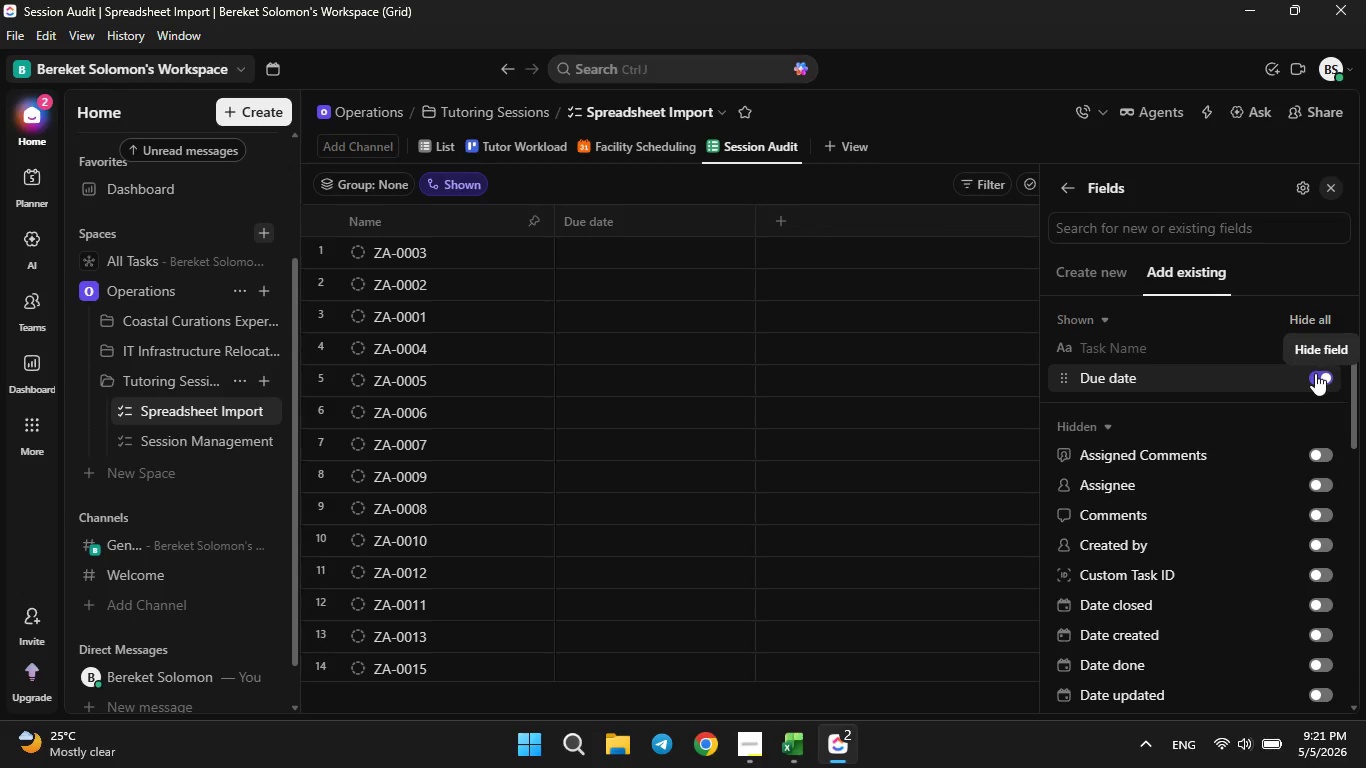 
left_click([1315, 373])
 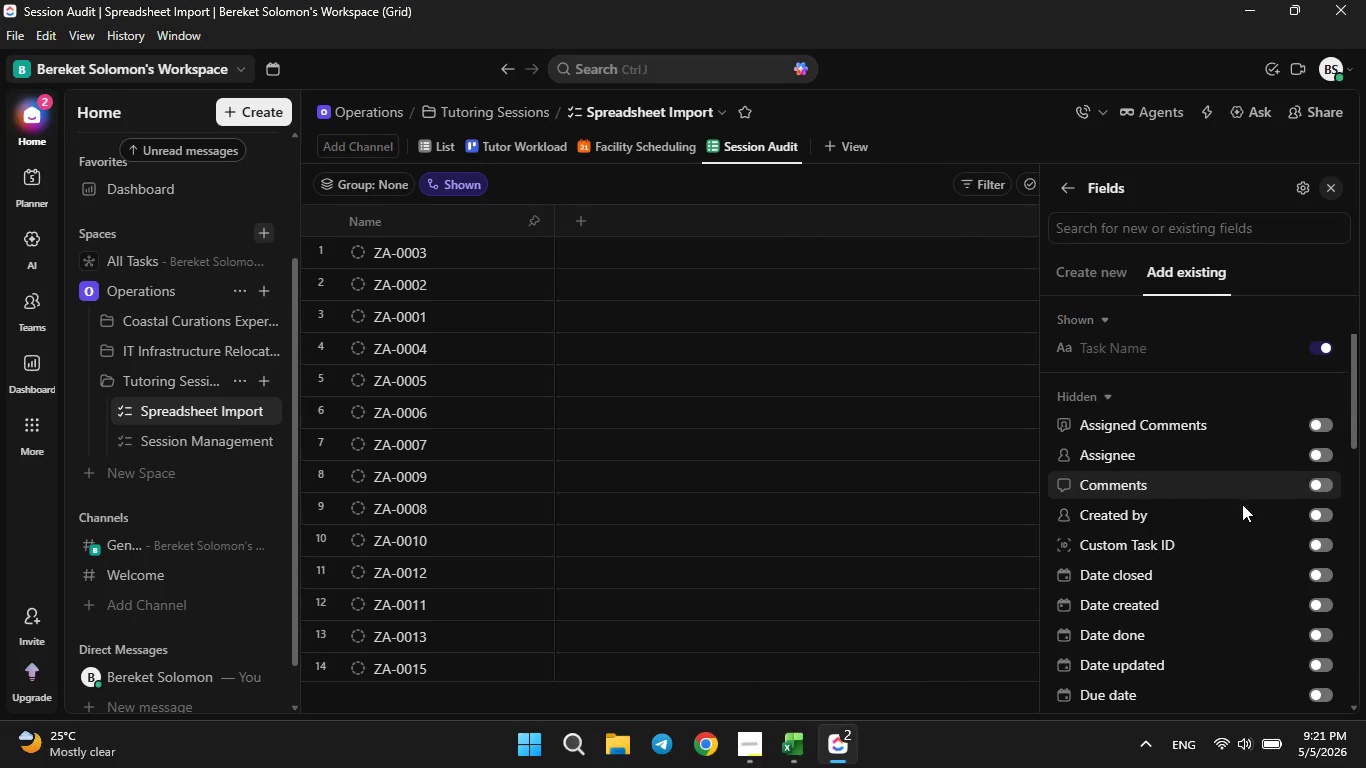 
scroll: coordinate [1238, 538], scroll_direction: down, amount: 6.0
 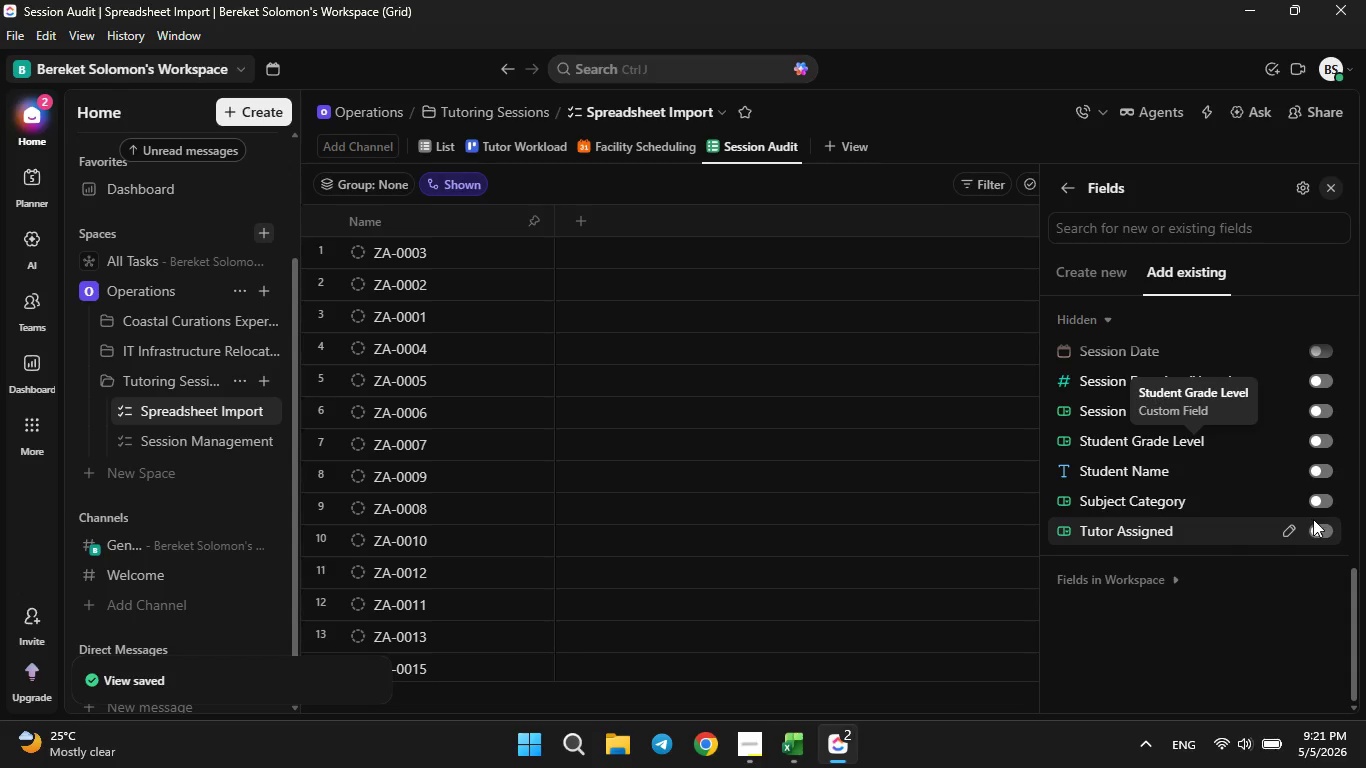 
left_click([1322, 529])
 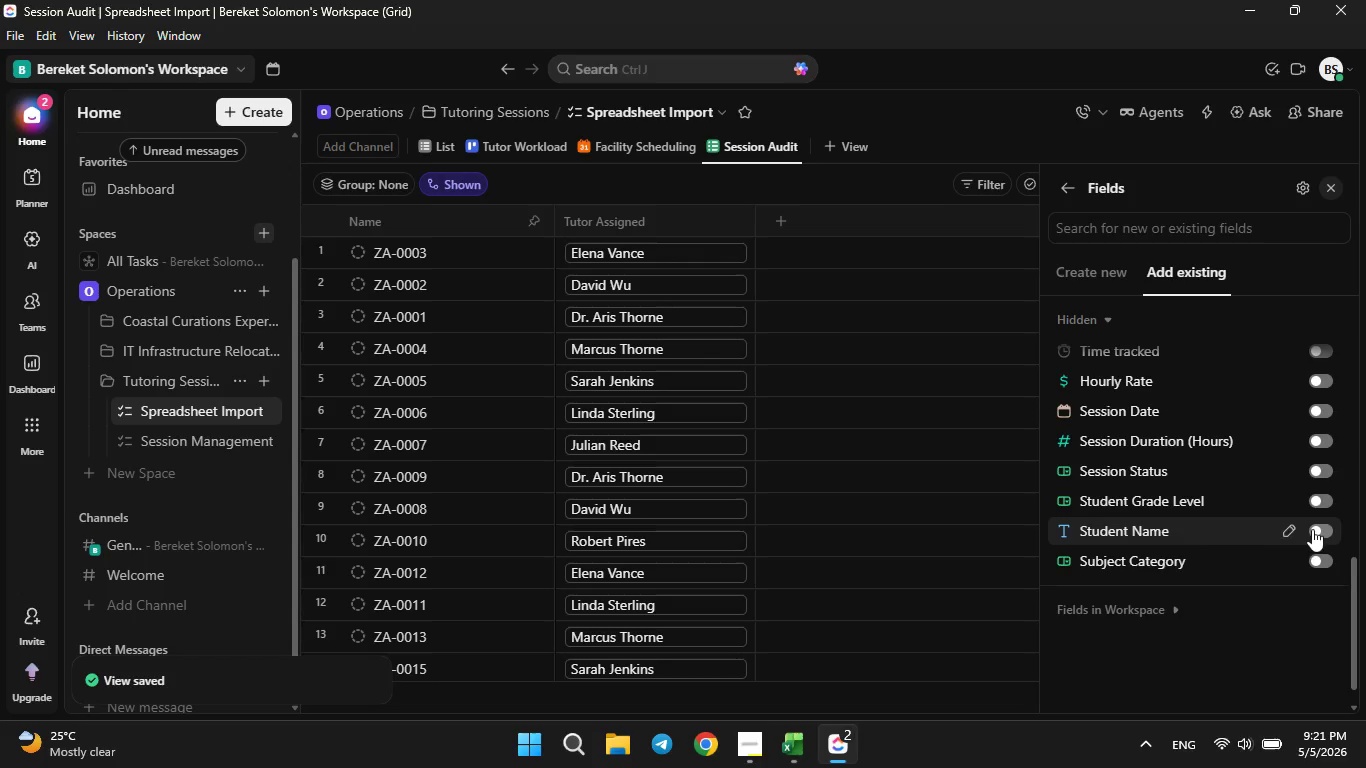 
mouse_move([1272, 512])
 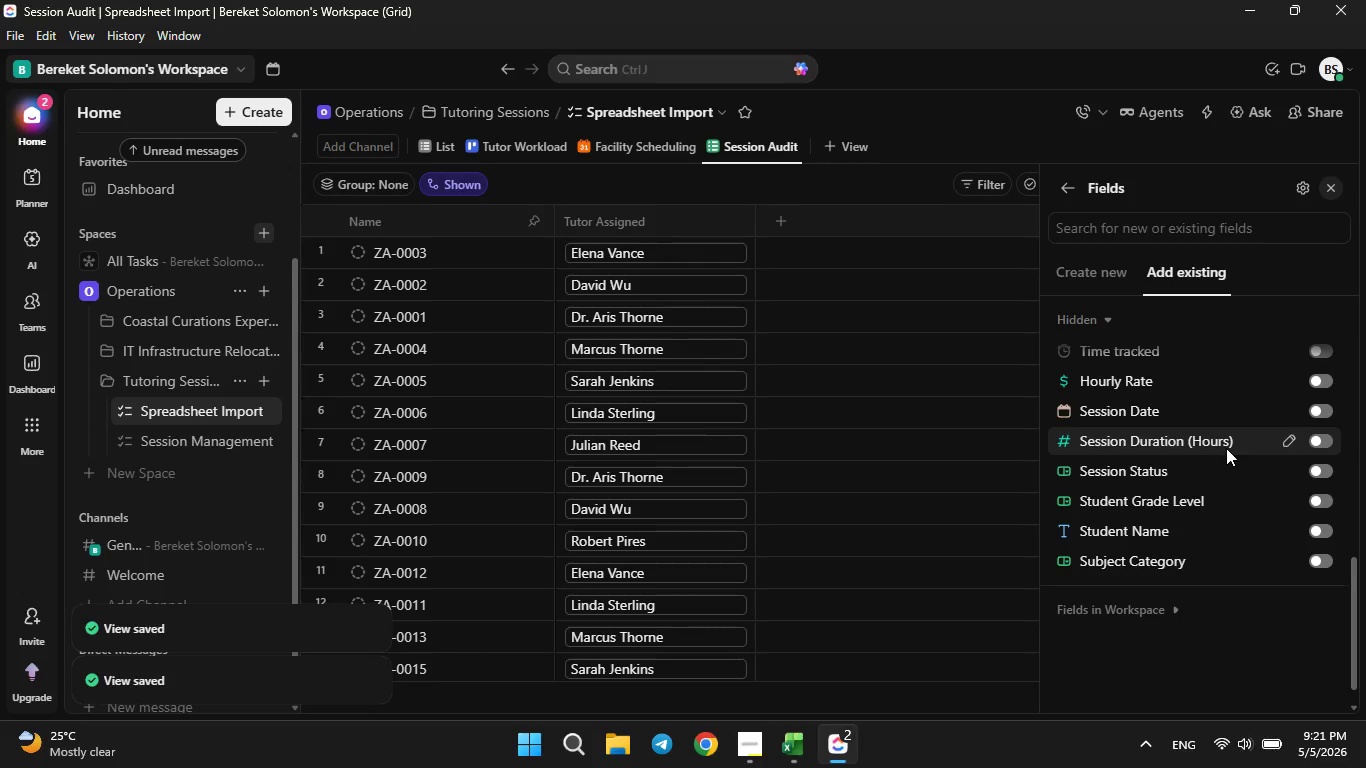 
mouse_move([1227, 473])
 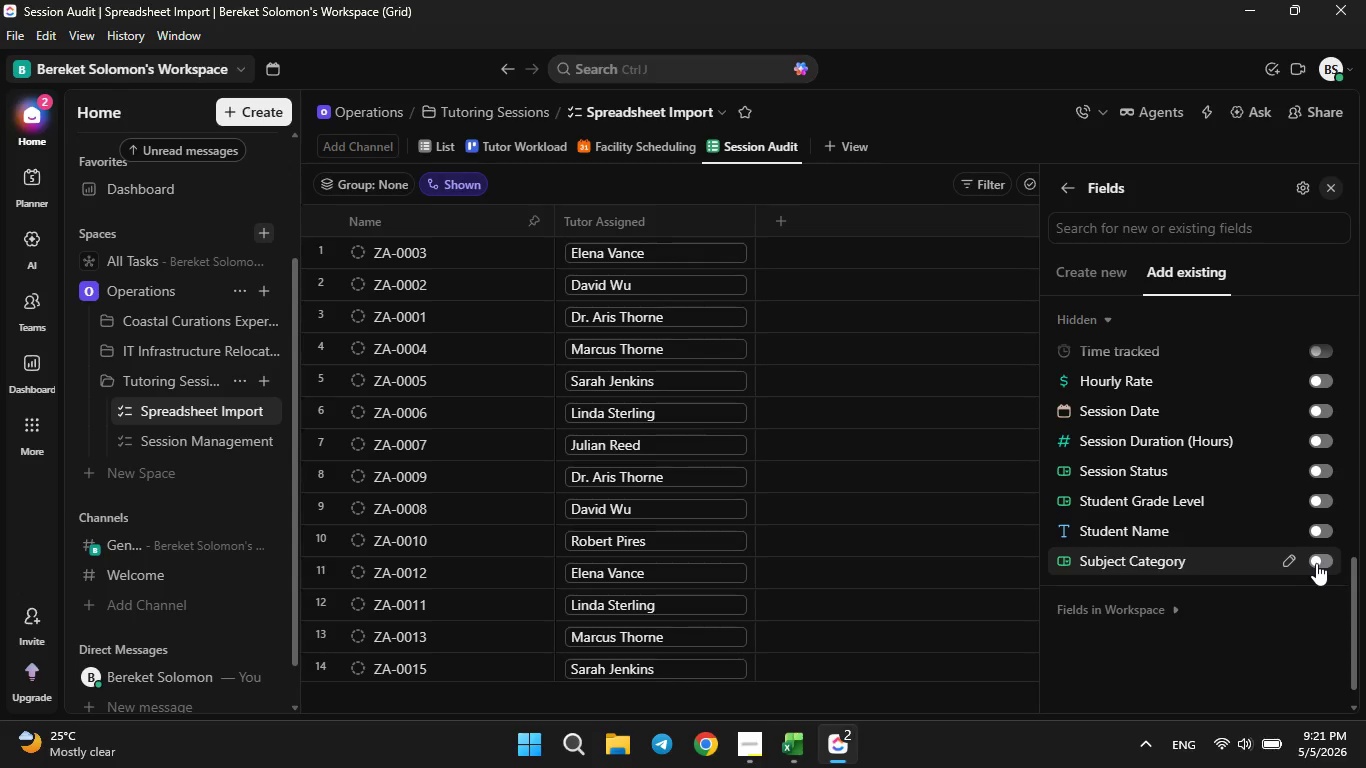 
left_click([1319, 563])
 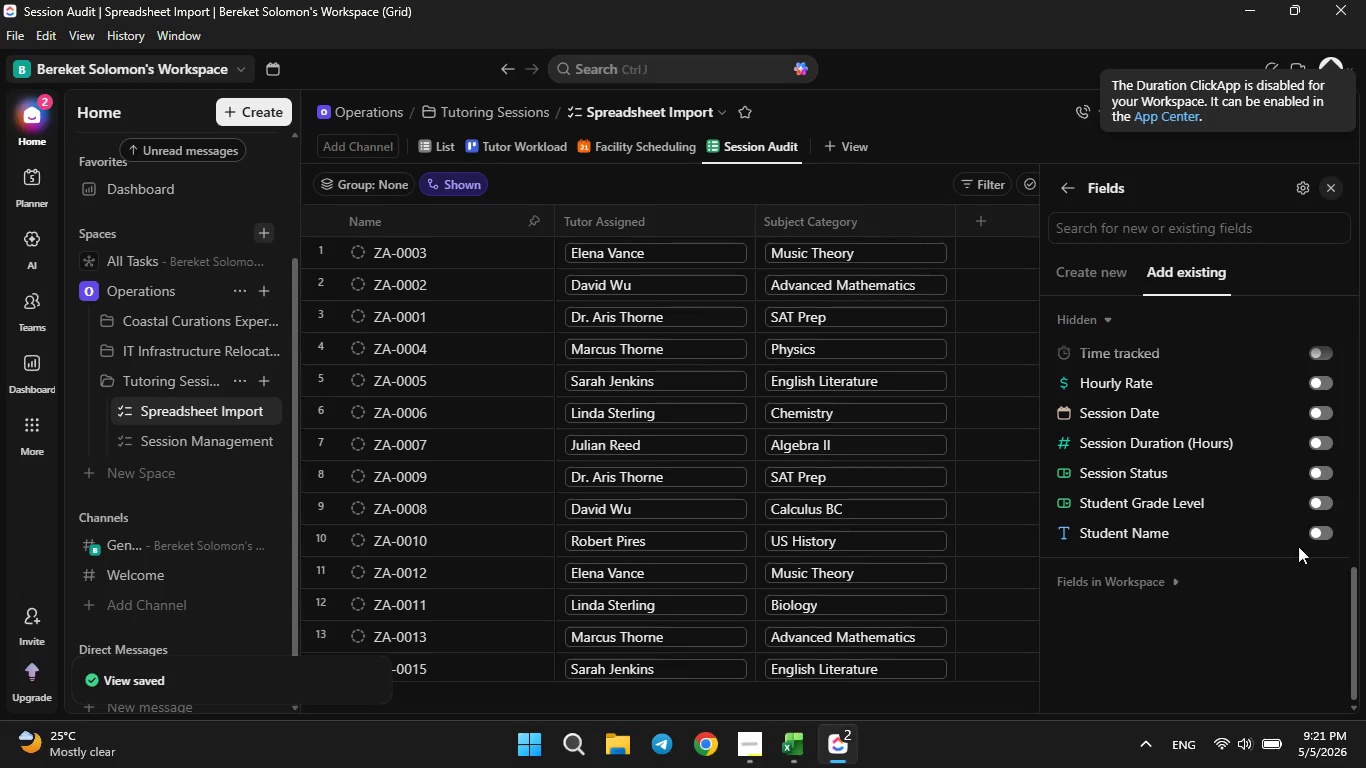 
mouse_move([1314, 416])
 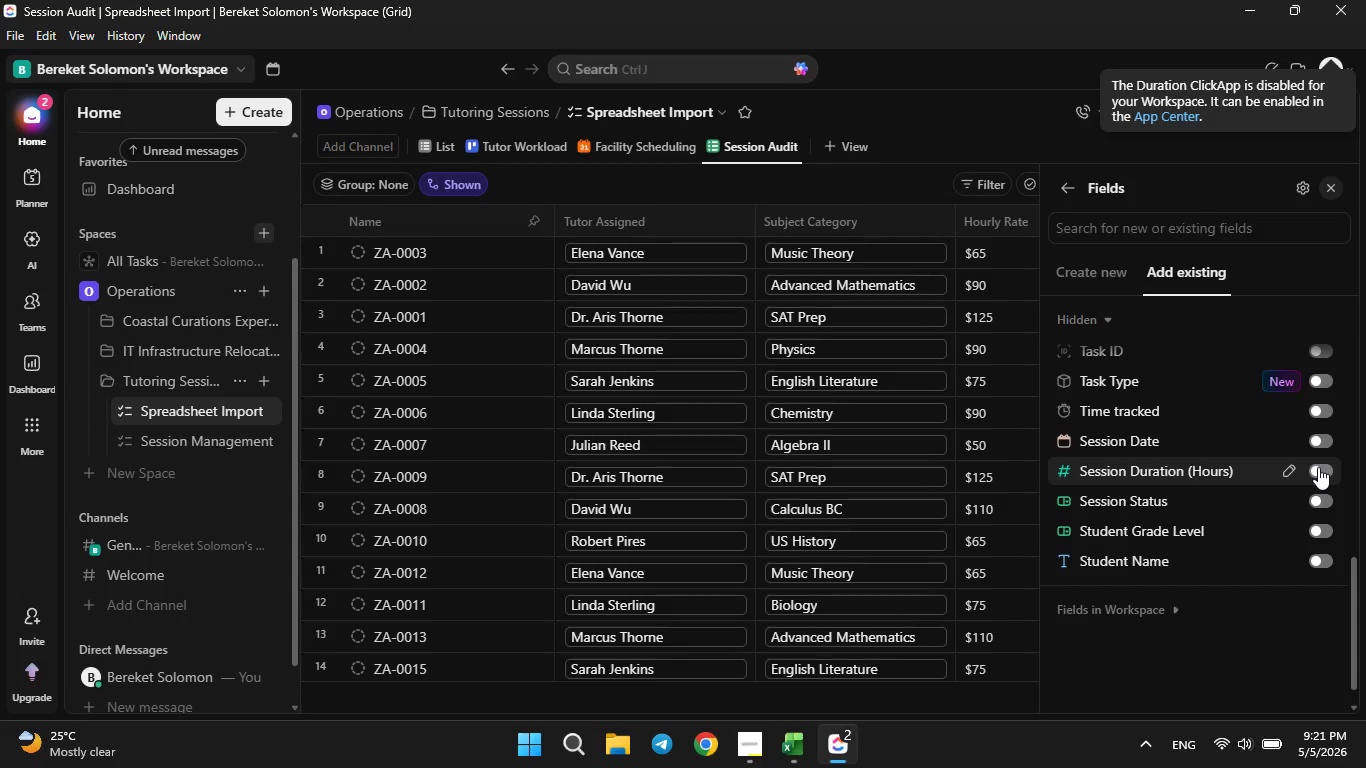 
left_click([1318, 467])
 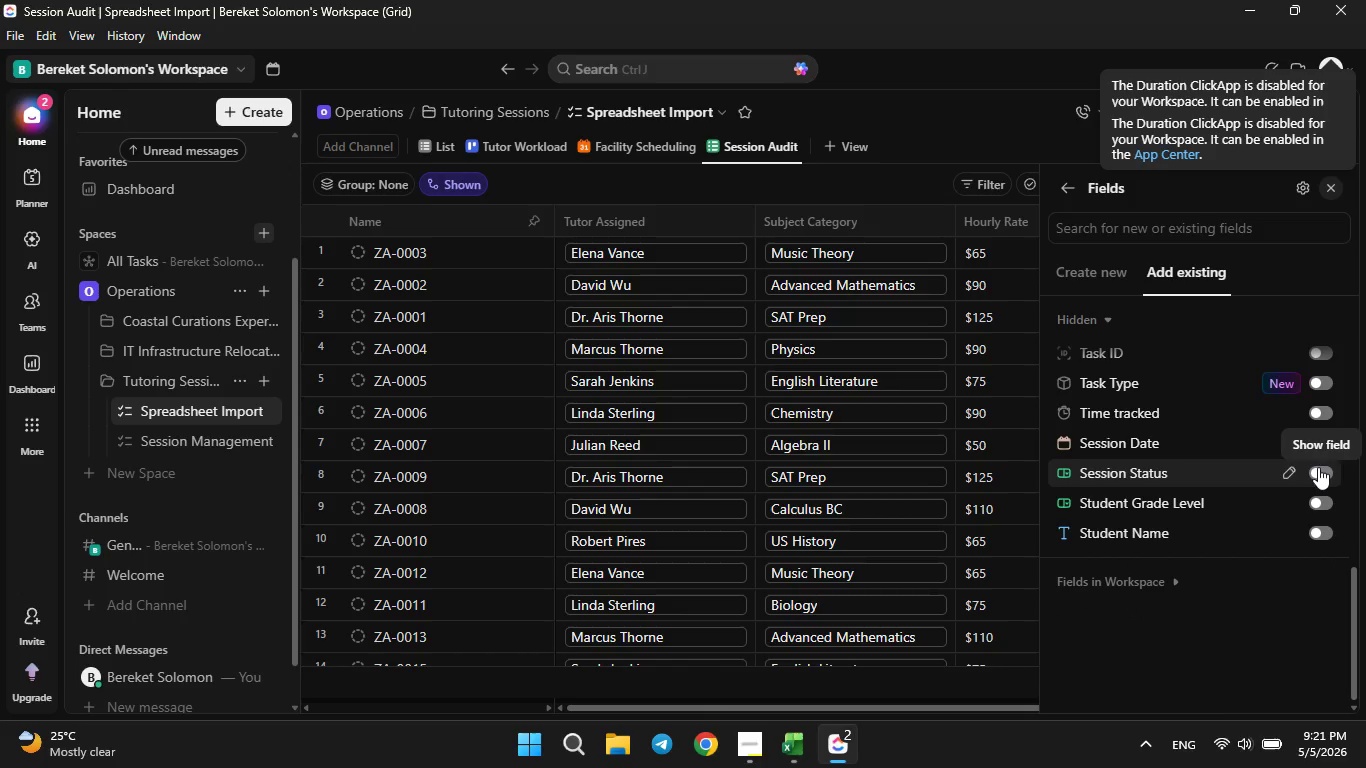 
wait(8.25)
 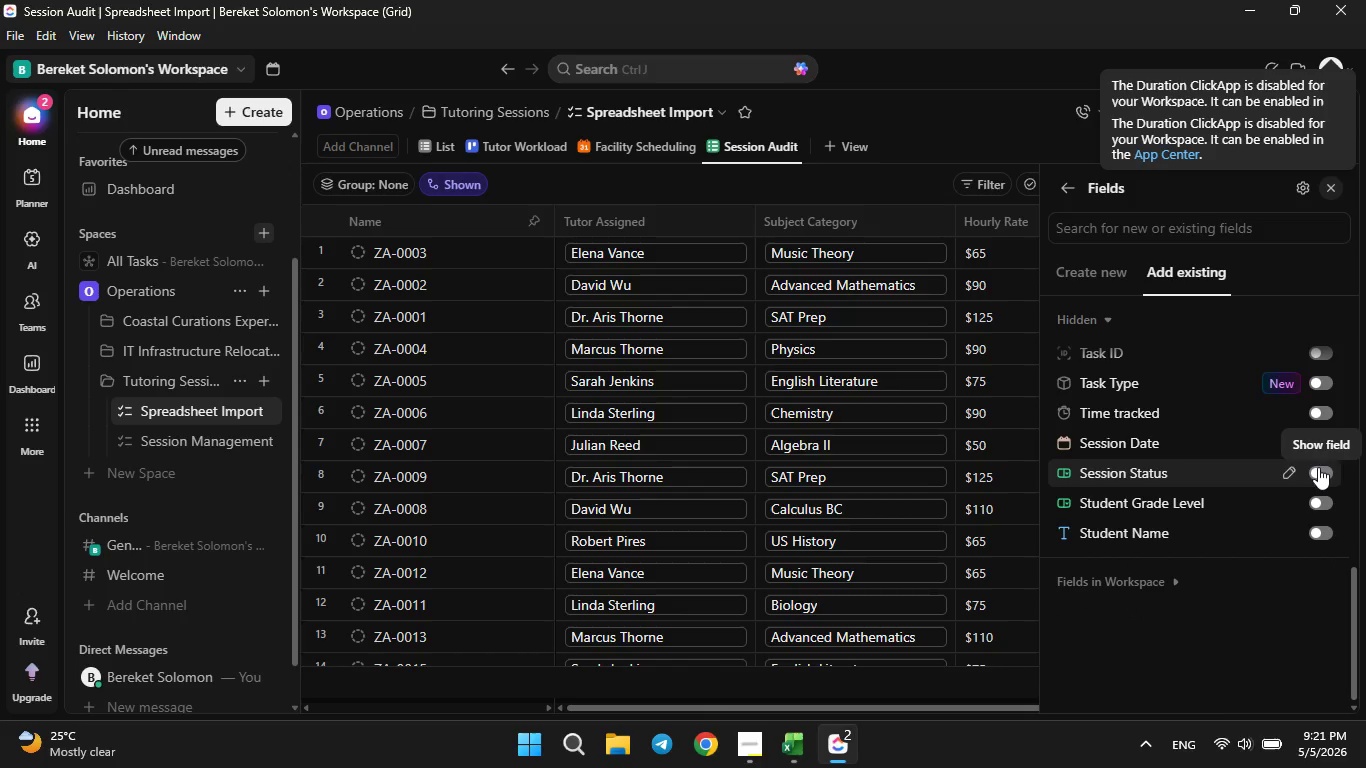 
left_click([1322, 475])
 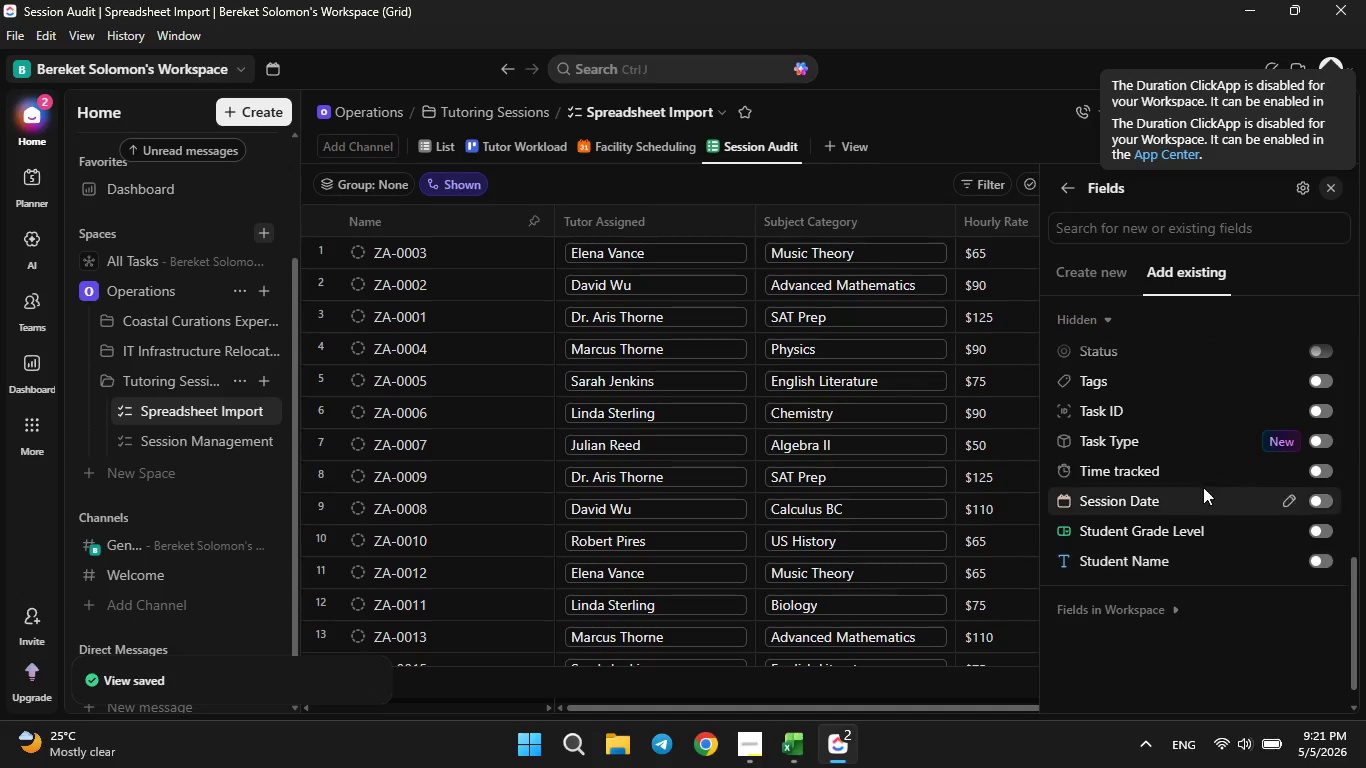 
left_click([840, 188])
 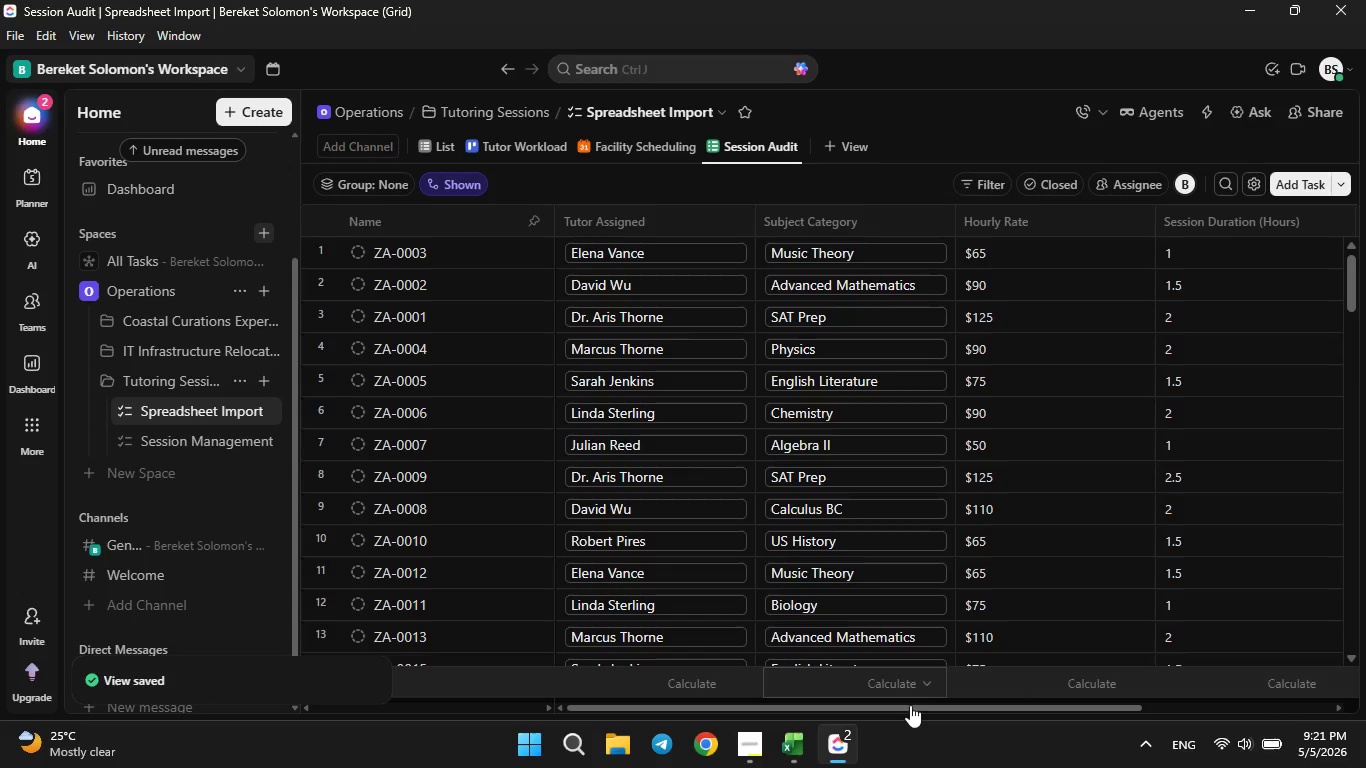 
left_click_drag(start_coordinate=[910, 705], to_coordinate=[1133, 744])
 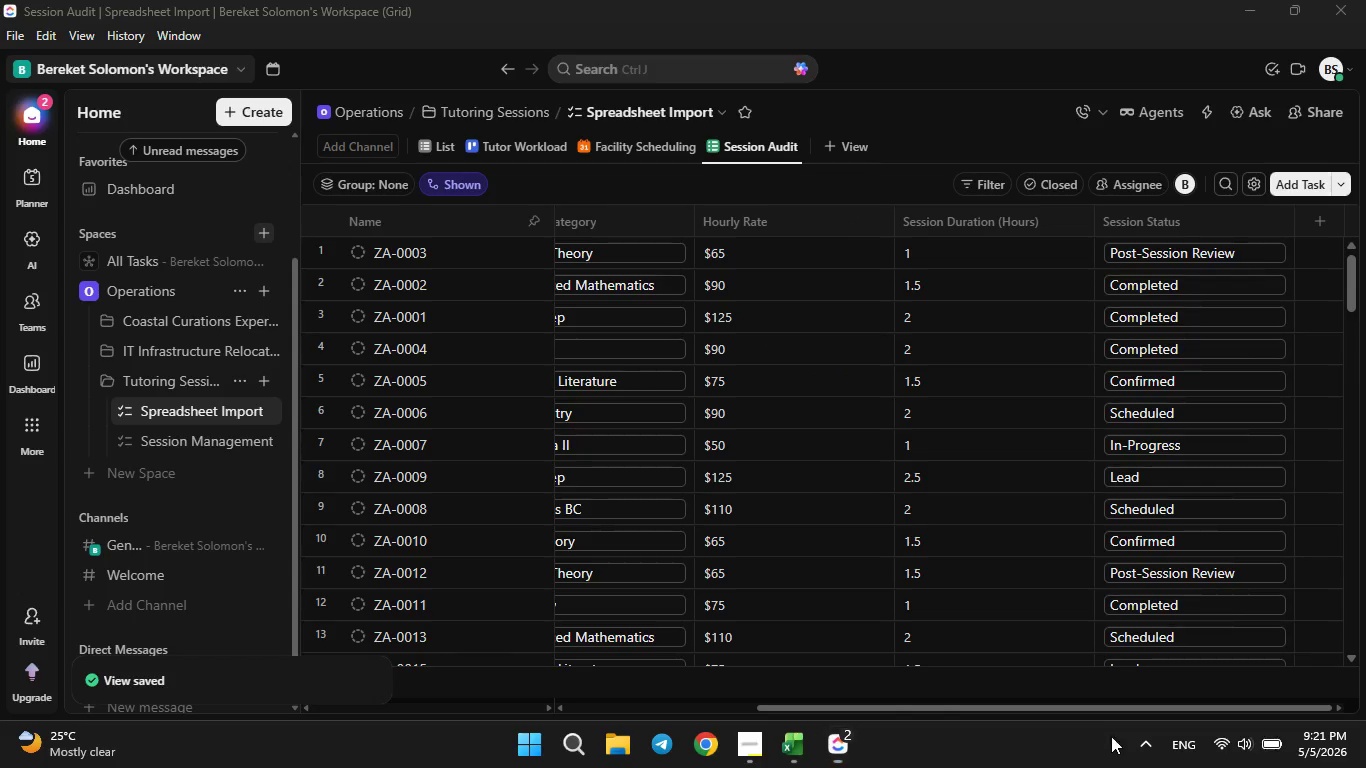 
left_click_drag(start_coordinate=[1119, 739], to_coordinate=[1063, 722])
 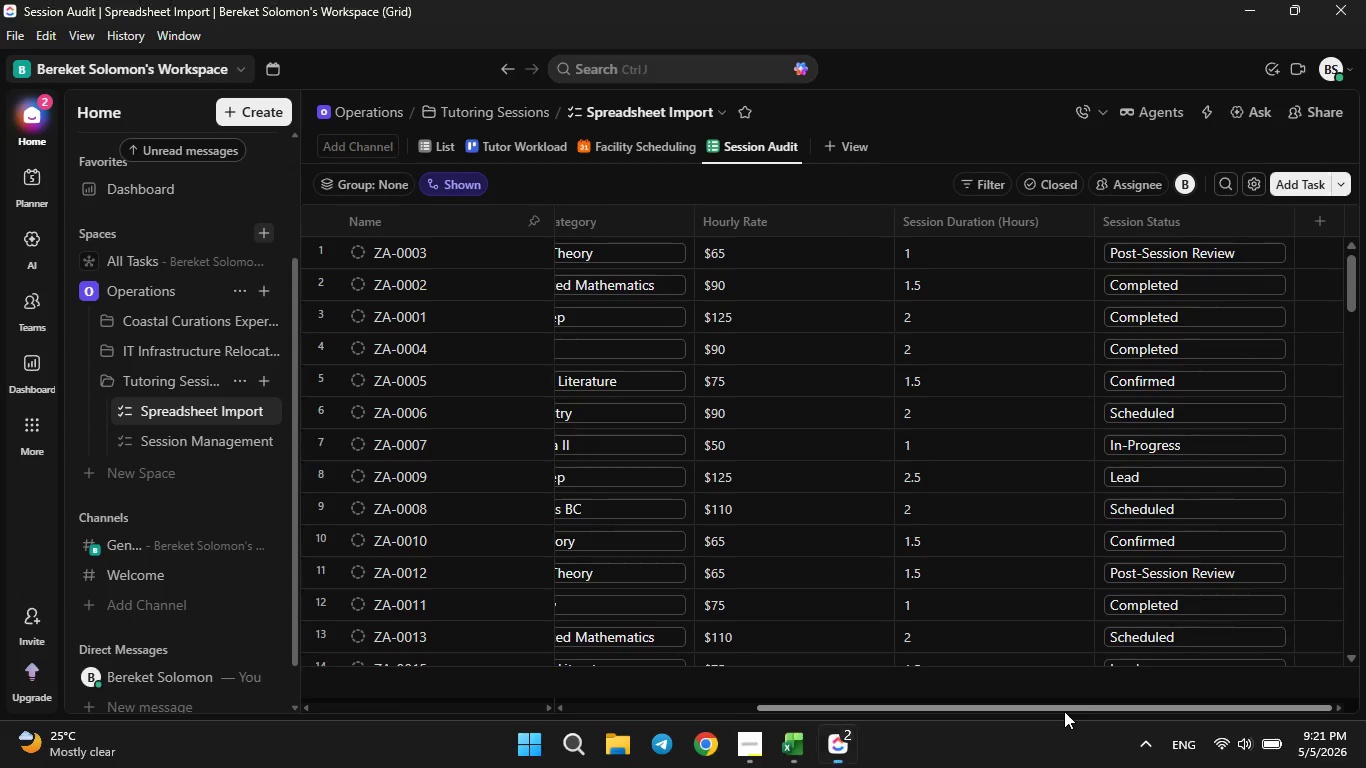 
triple_click([1060, 722])
 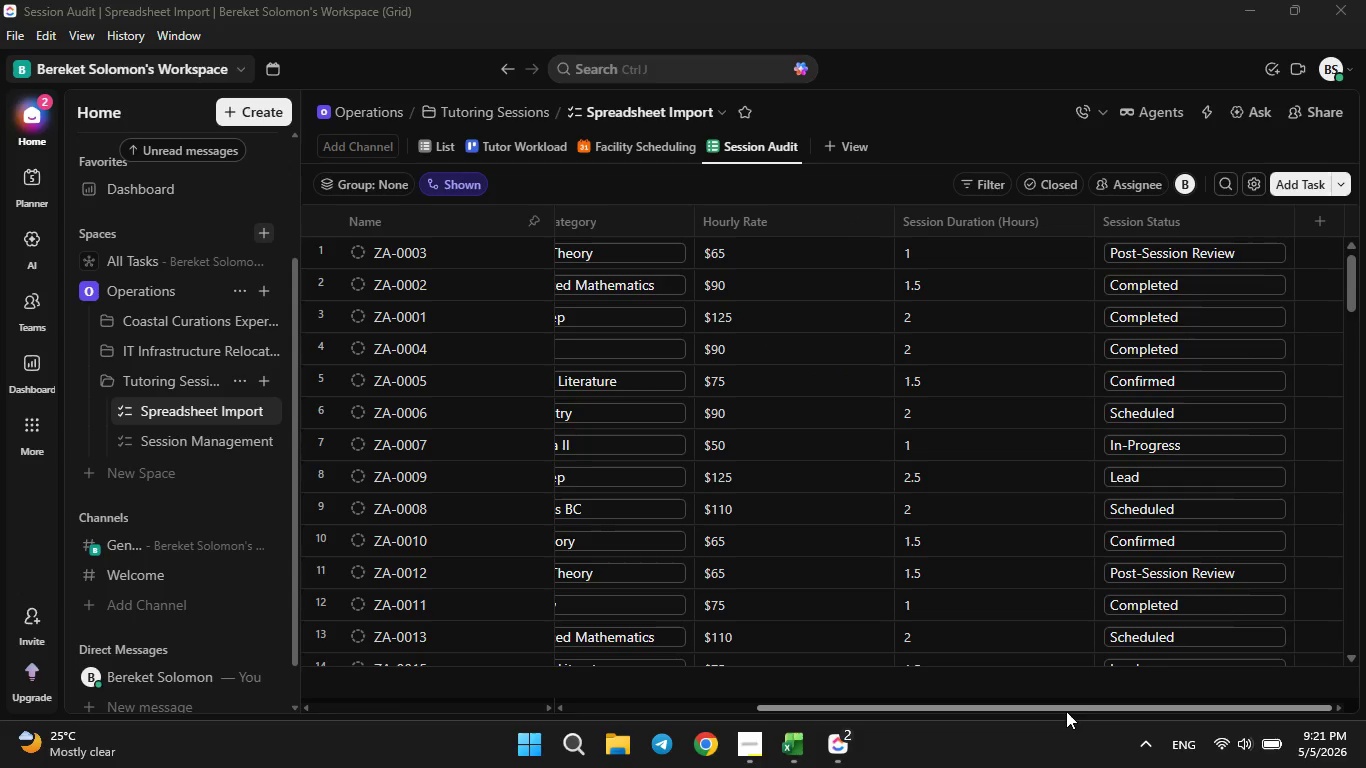 
left_click_drag(start_coordinate=[1066, 711], to_coordinate=[592, 737])
 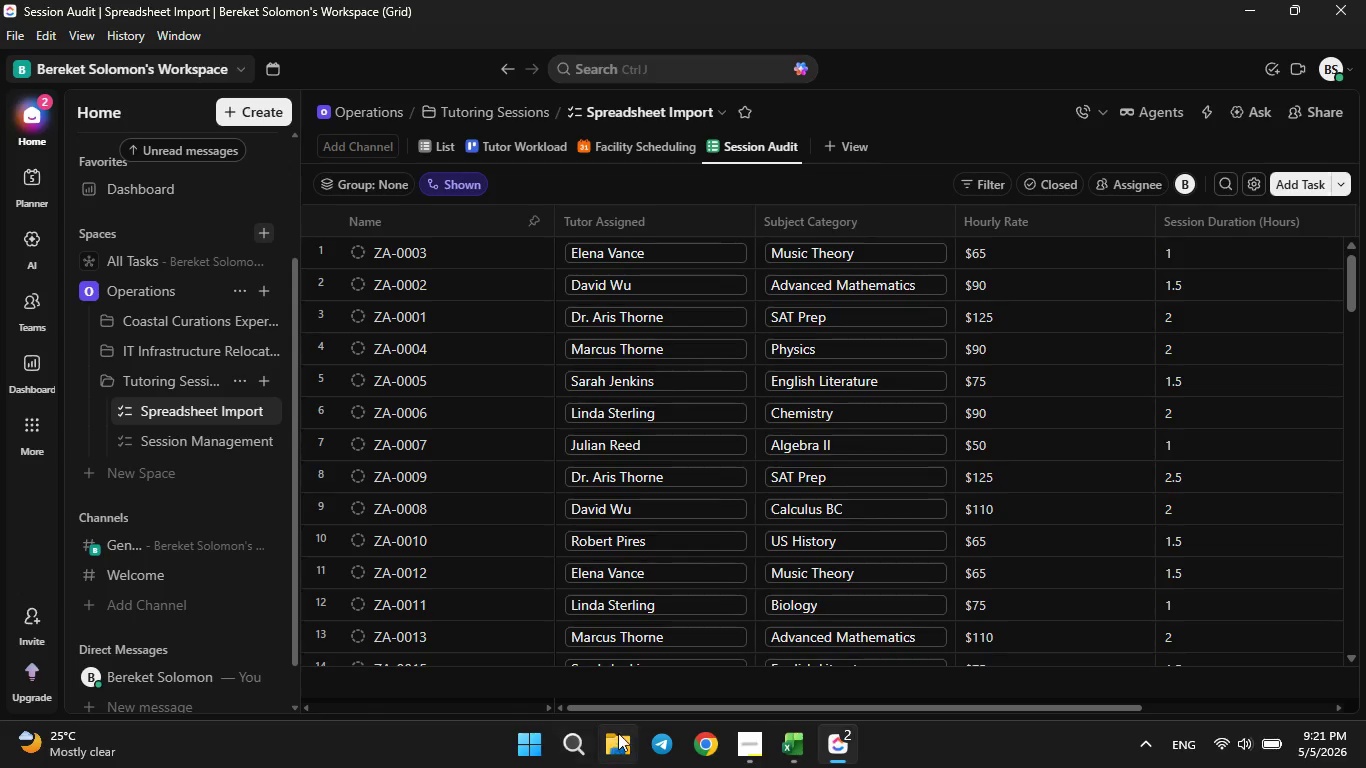 
left_click_drag(start_coordinate=[602, 707], to_coordinate=[580, 707])
 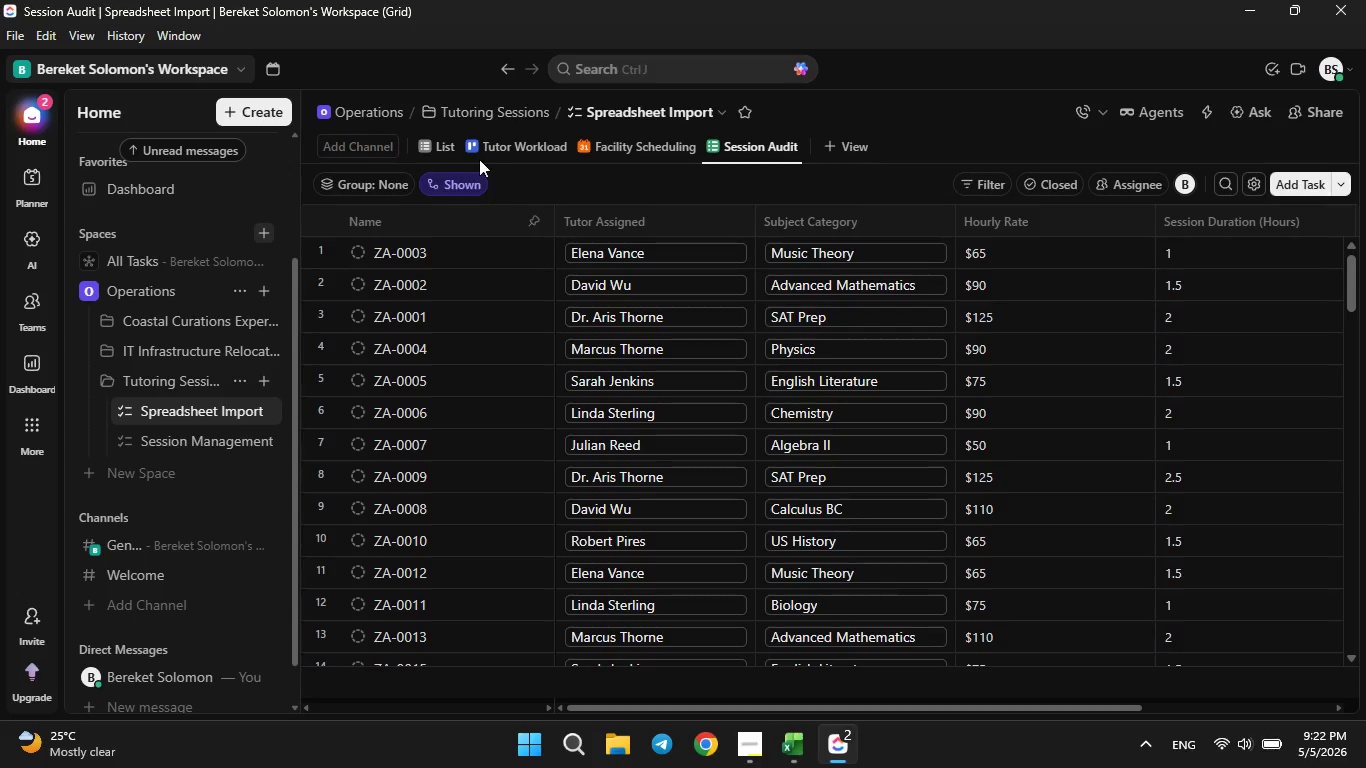 
left_click([445, 148])
 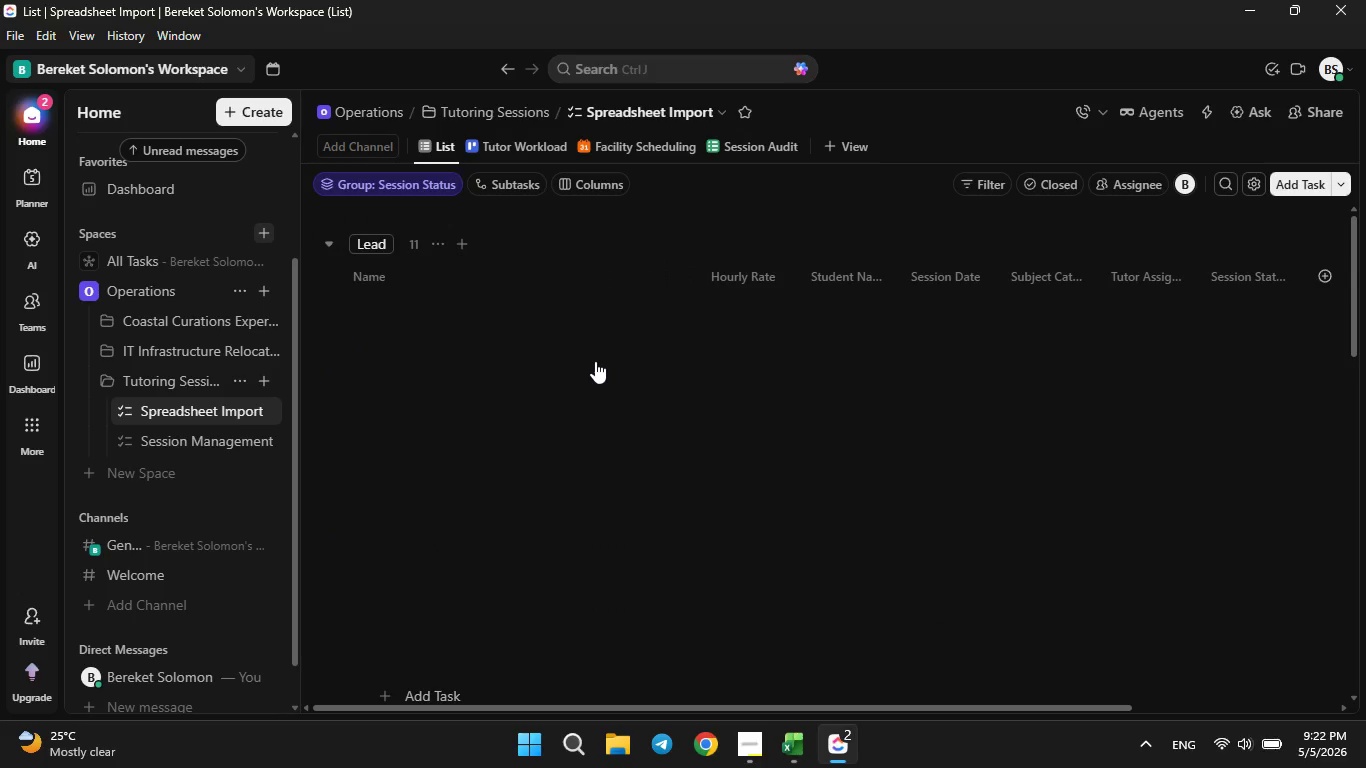 
wait(8.8)
 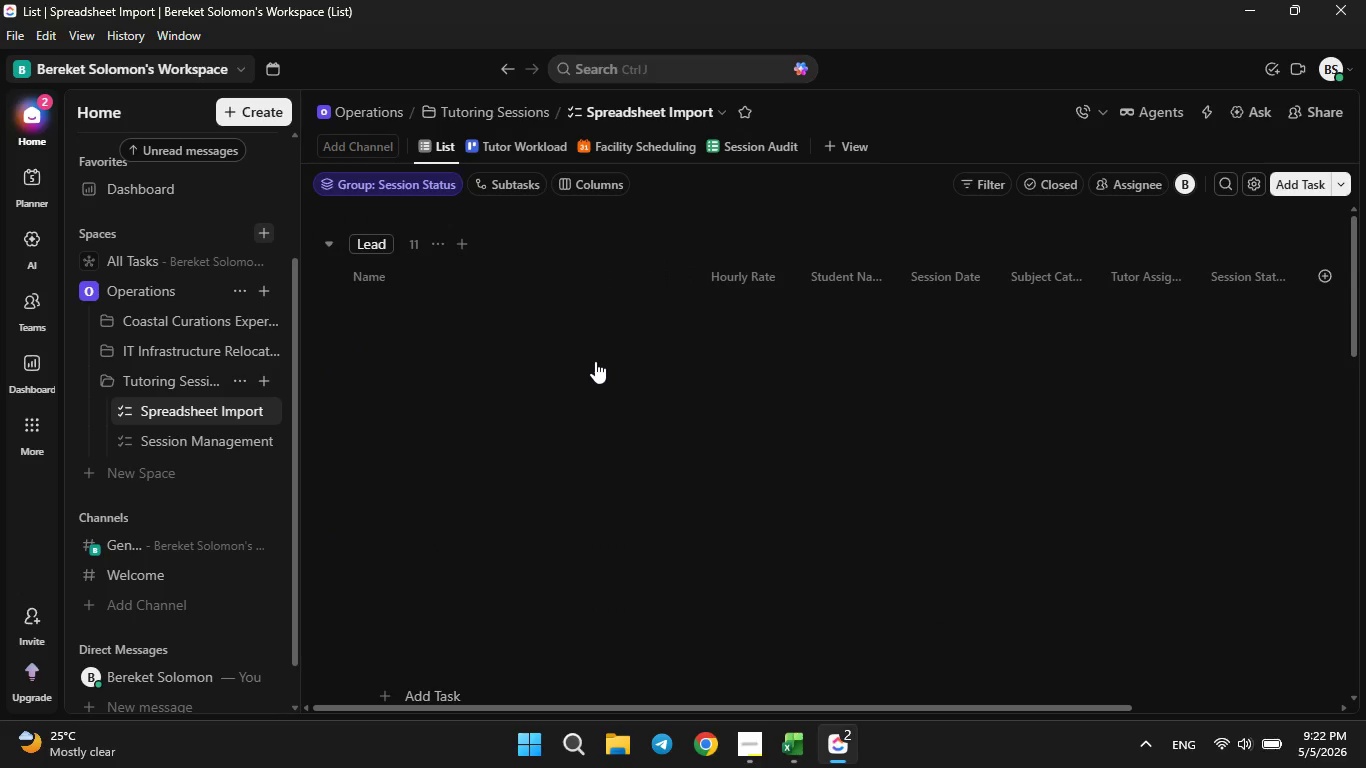 
left_click([1316, 268])
 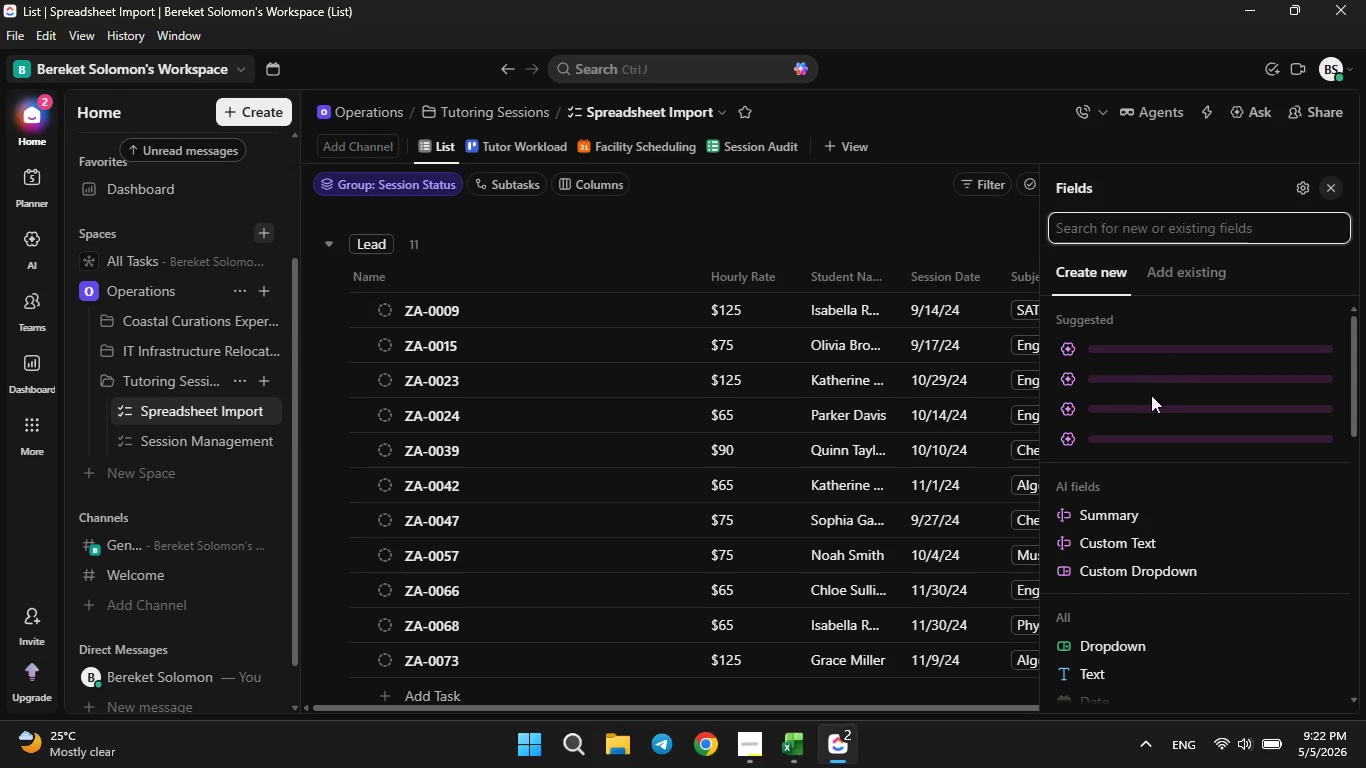 
scroll: coordinate [1136, 433], scroll_direction: down, amount: 2.0
 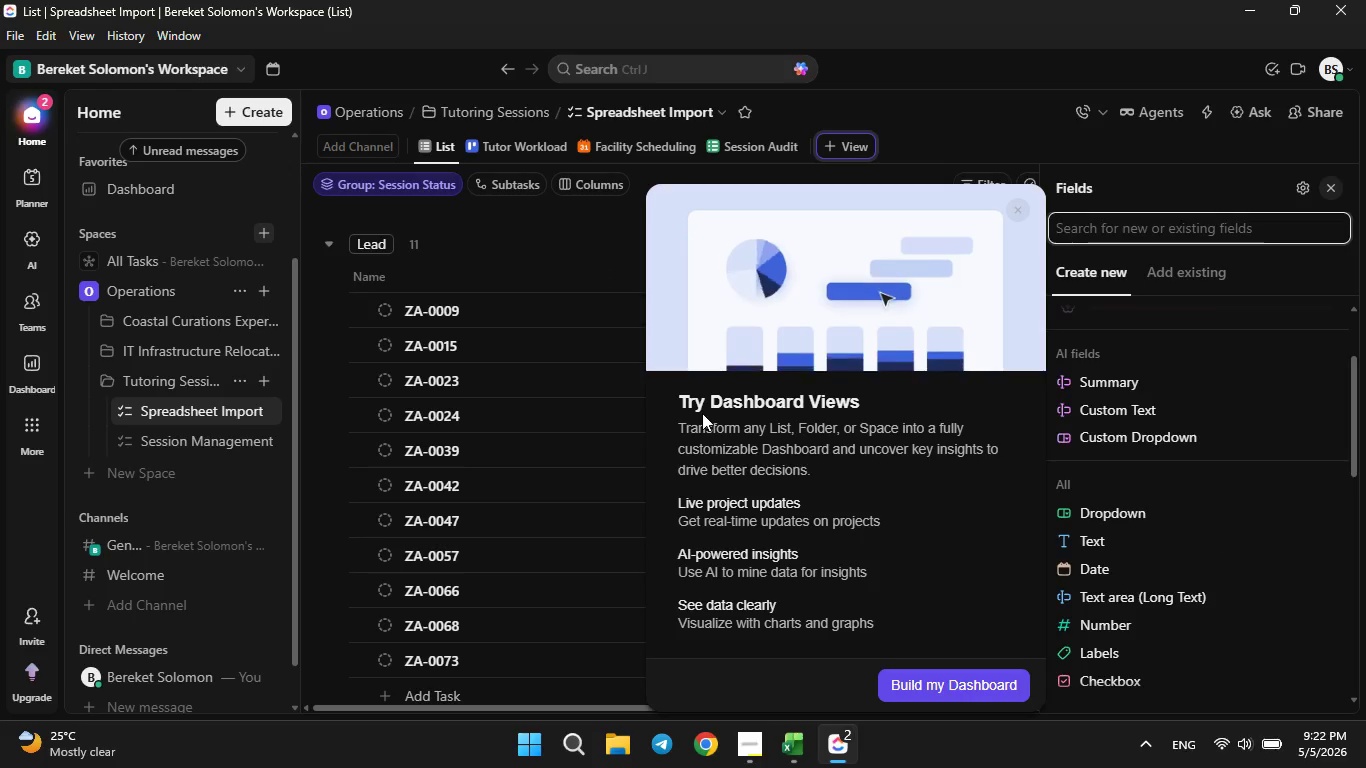 
left_click([743, 612])
 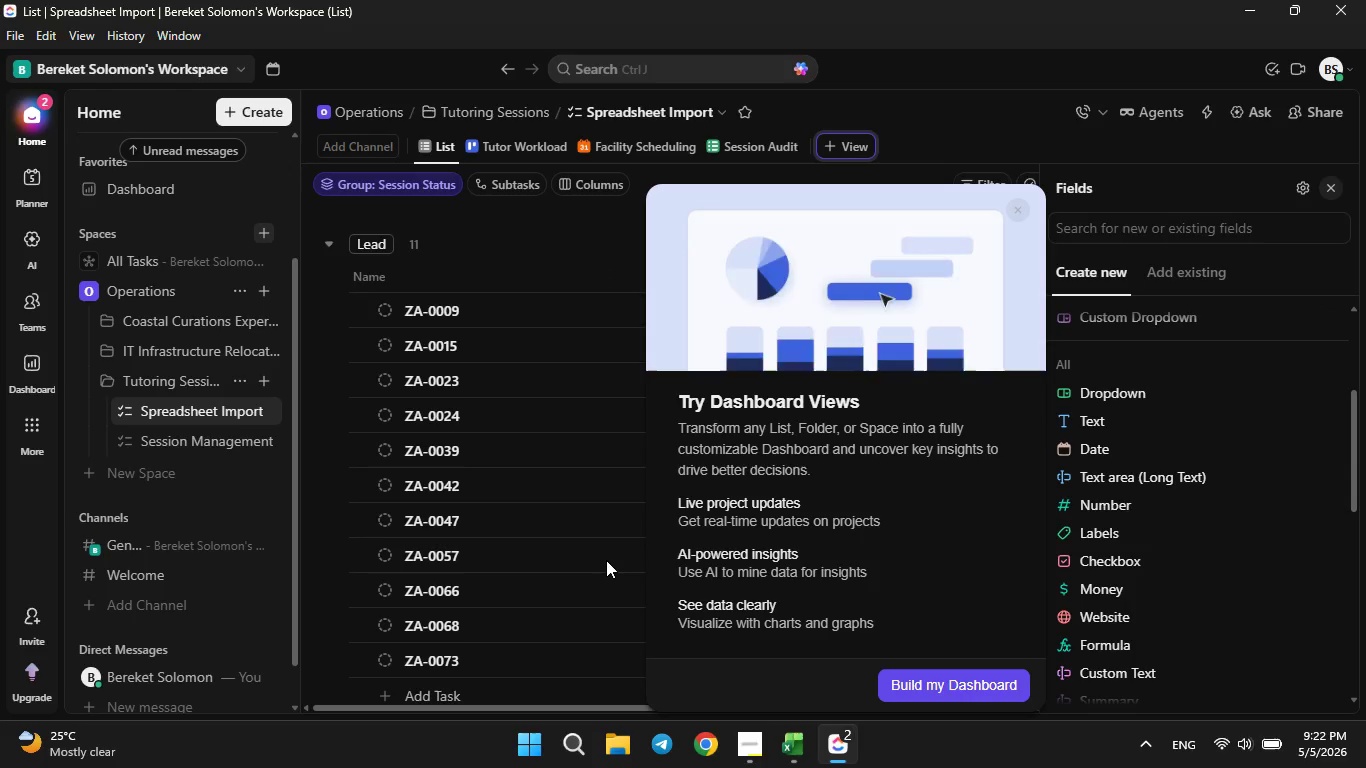 
left_click([606, 560])
 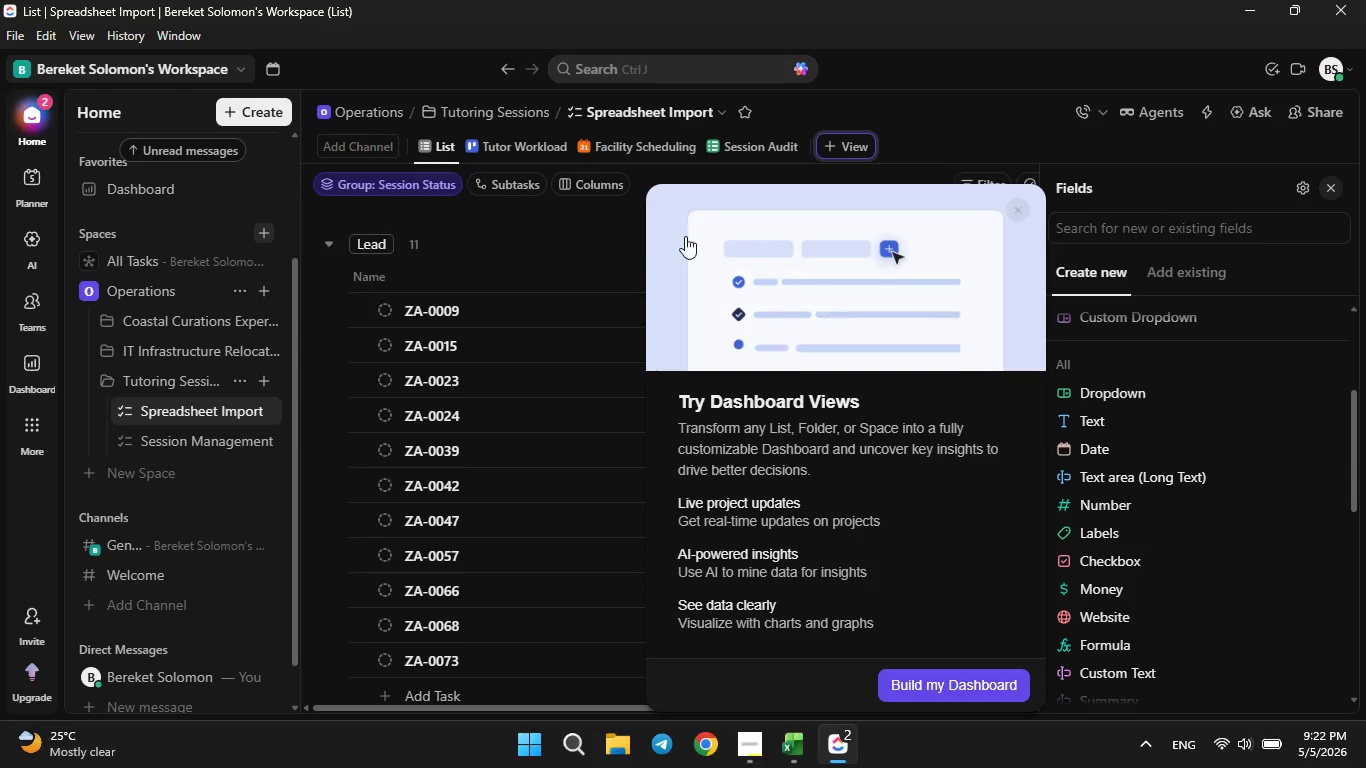 
left_click([599, 249])
 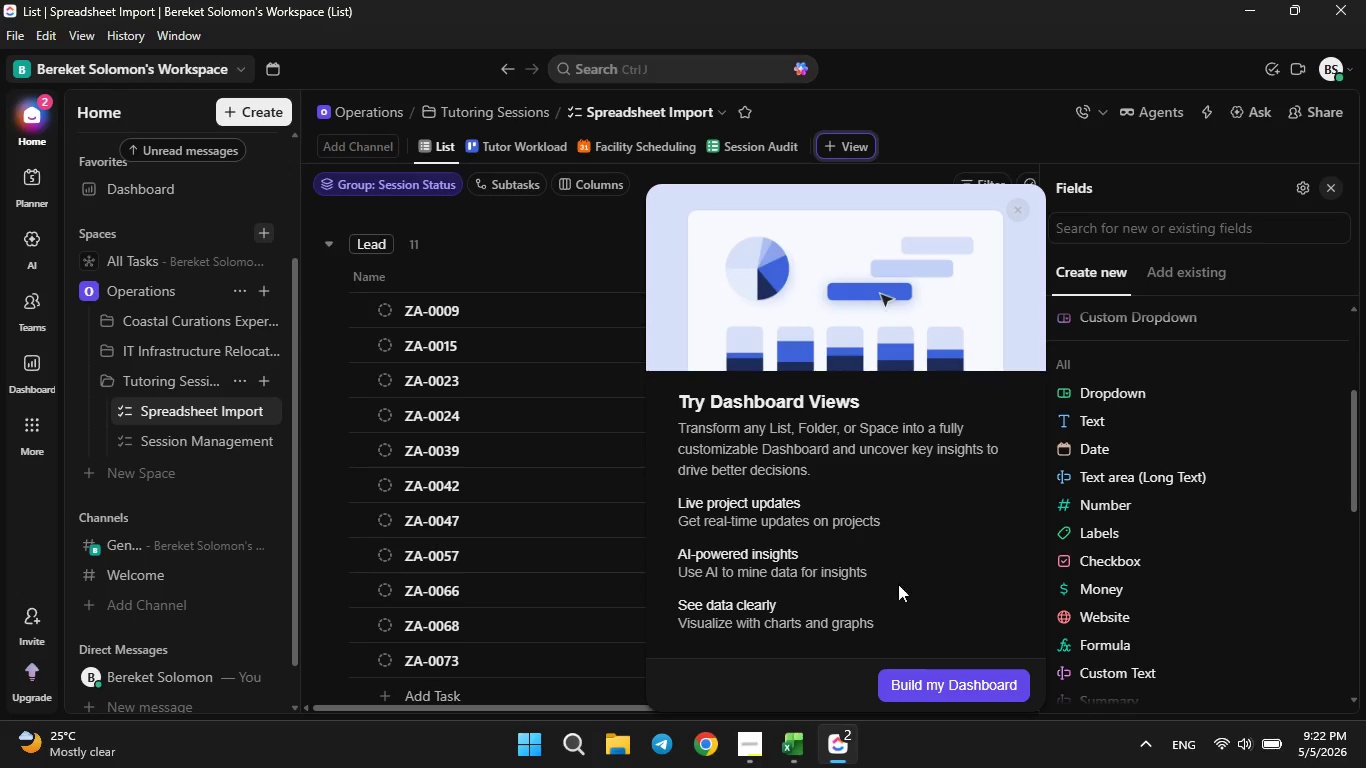 
left_click([910, 678])
 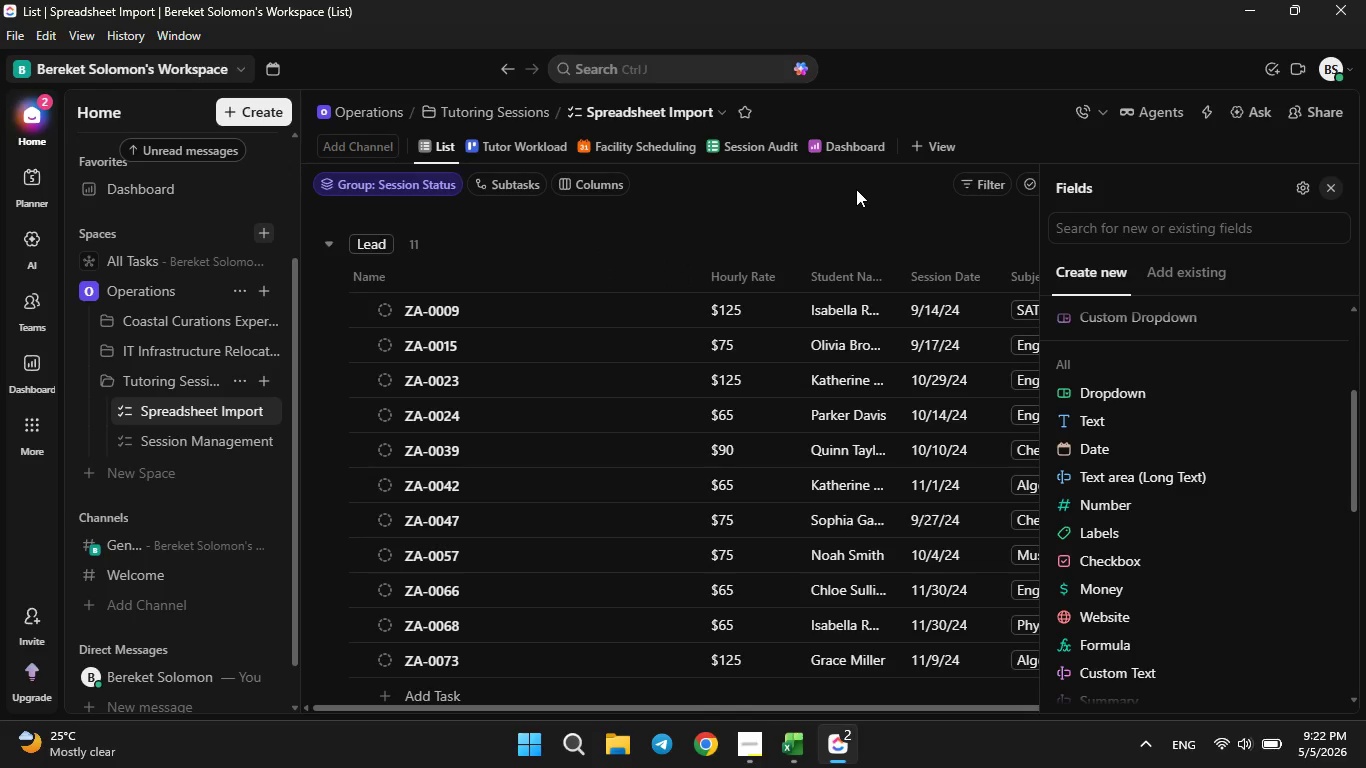 
scroll: coordinate [1158, 459], scroll_direction: down, amount: 4.0
 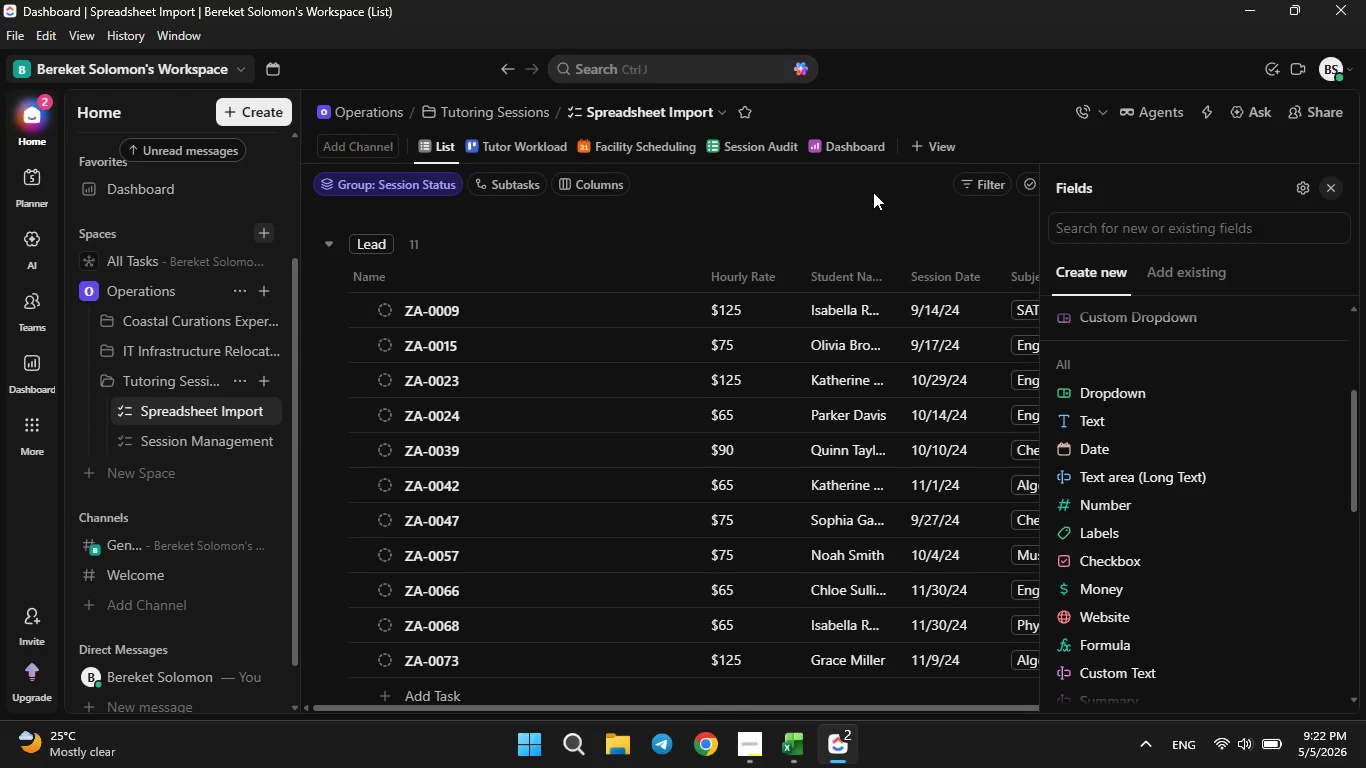 
left_click_drag(start_coordinate=[873, 192], to_coordinate=[890, 585])
 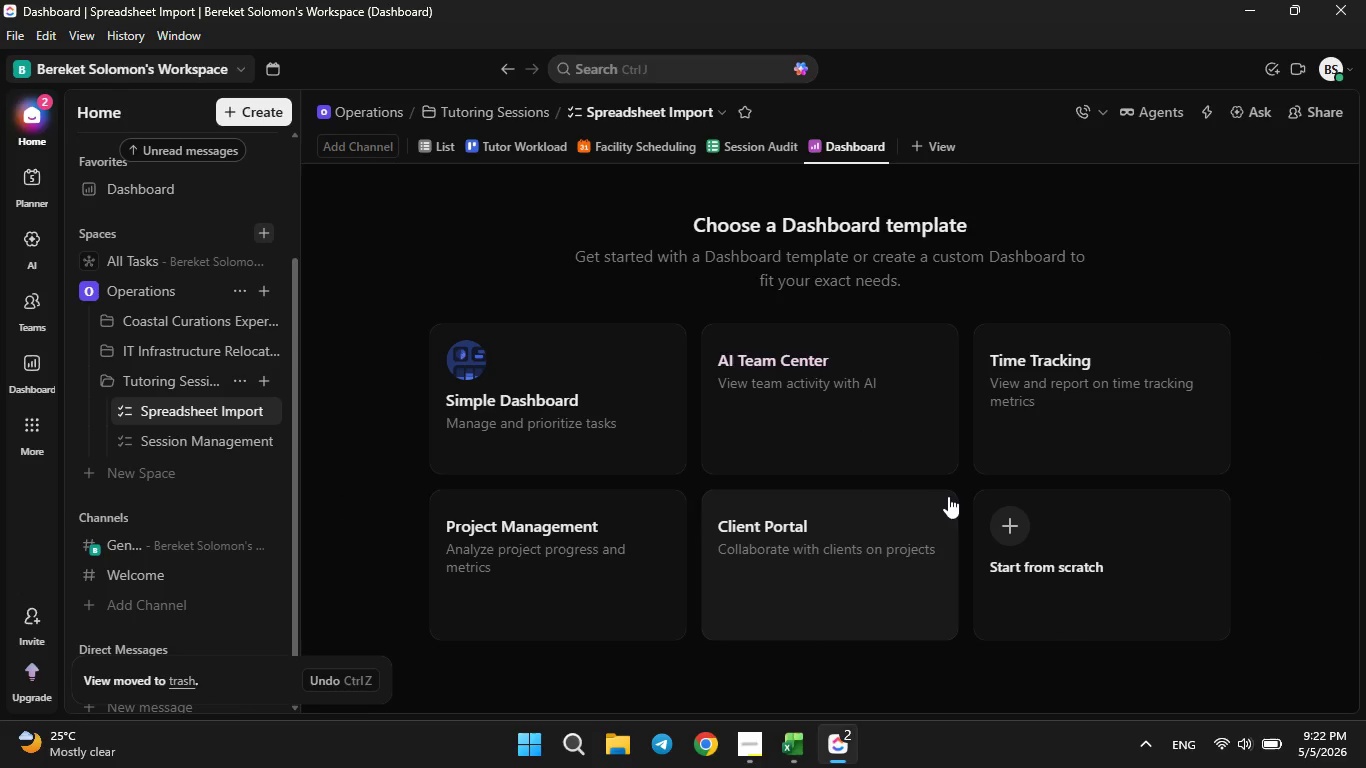 
right_click([866, 150])
 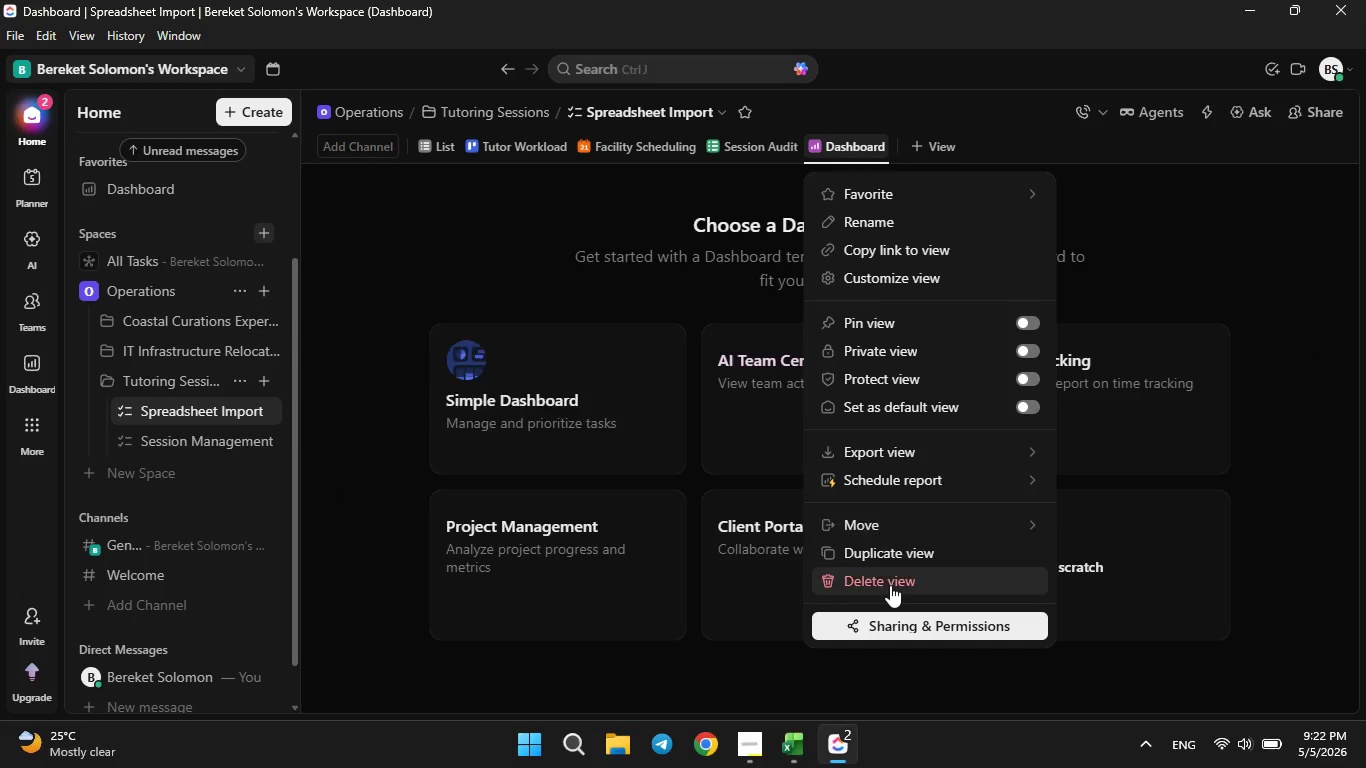 
left_click([890, 585])
 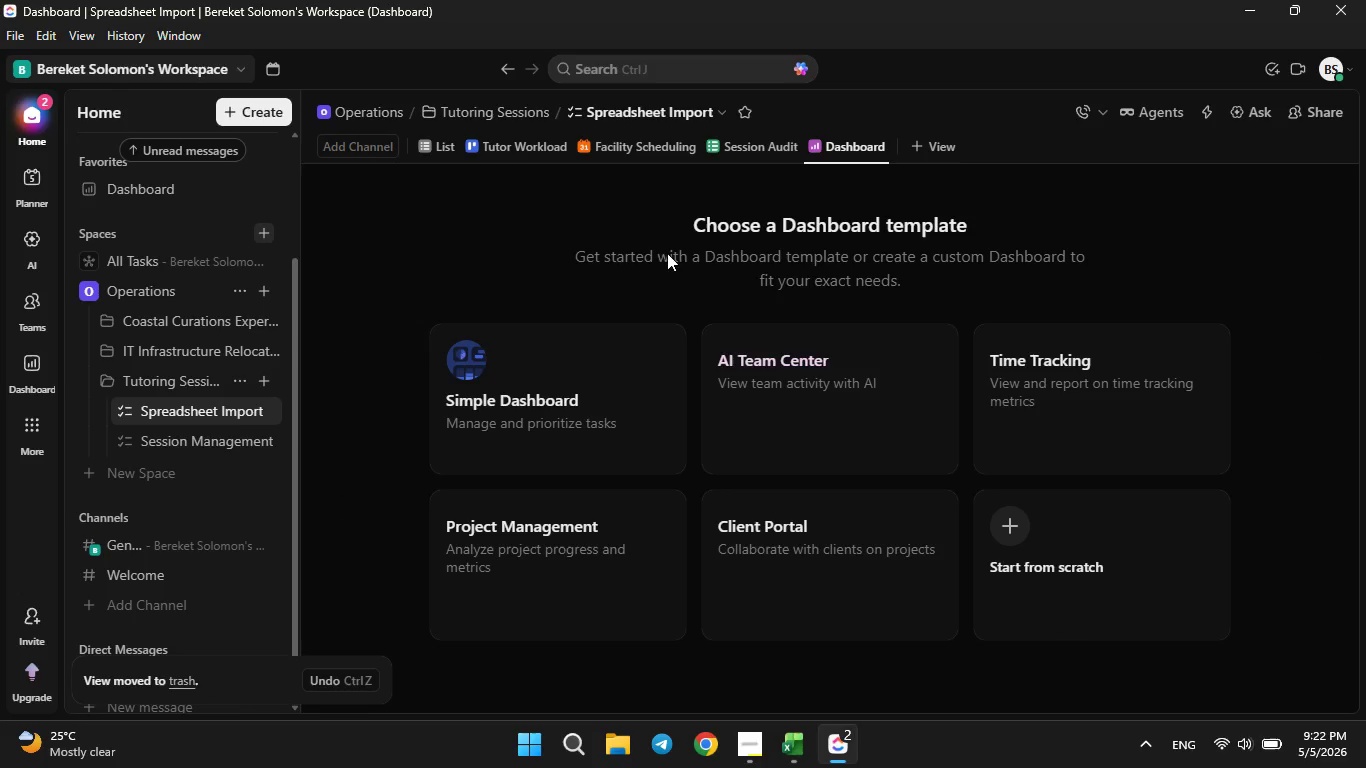 
left_click([456, 148])
 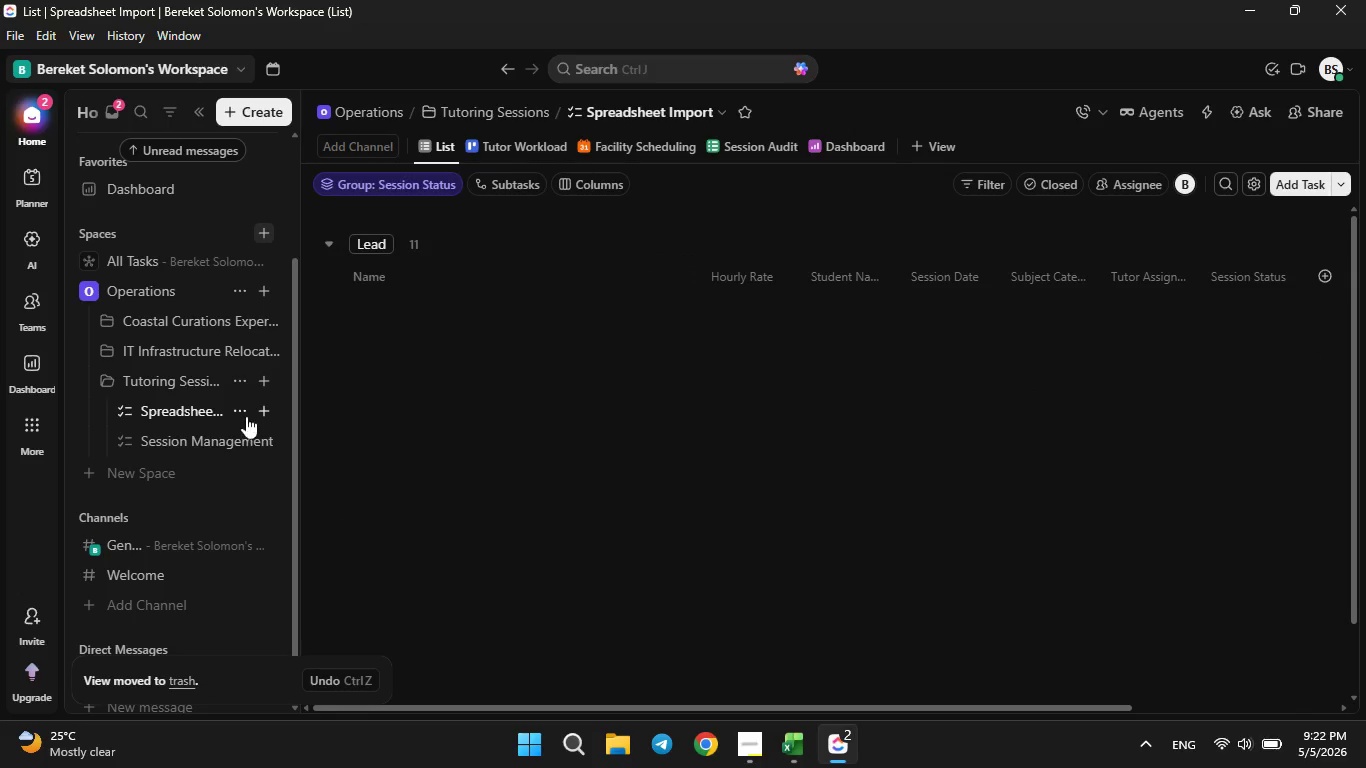 
left_click([243, 414])
 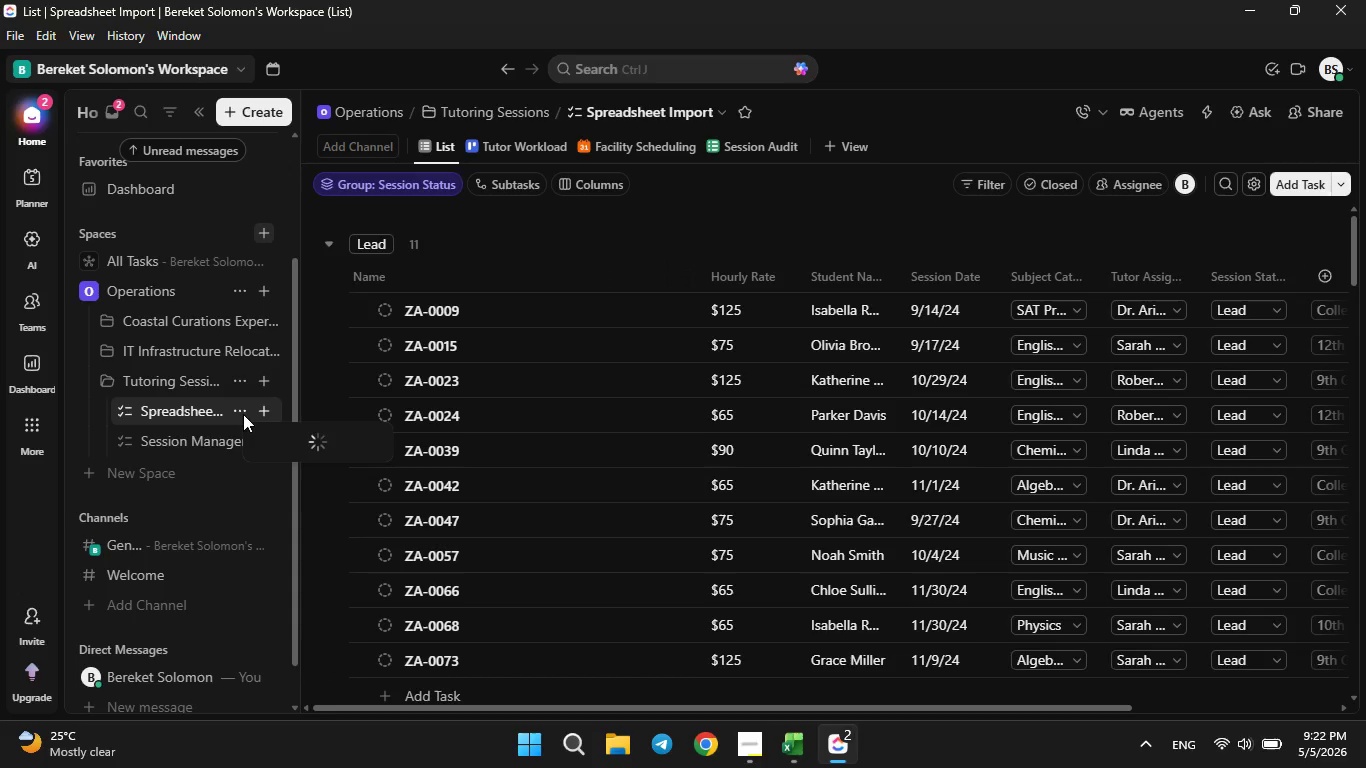 
wait(14.17)
 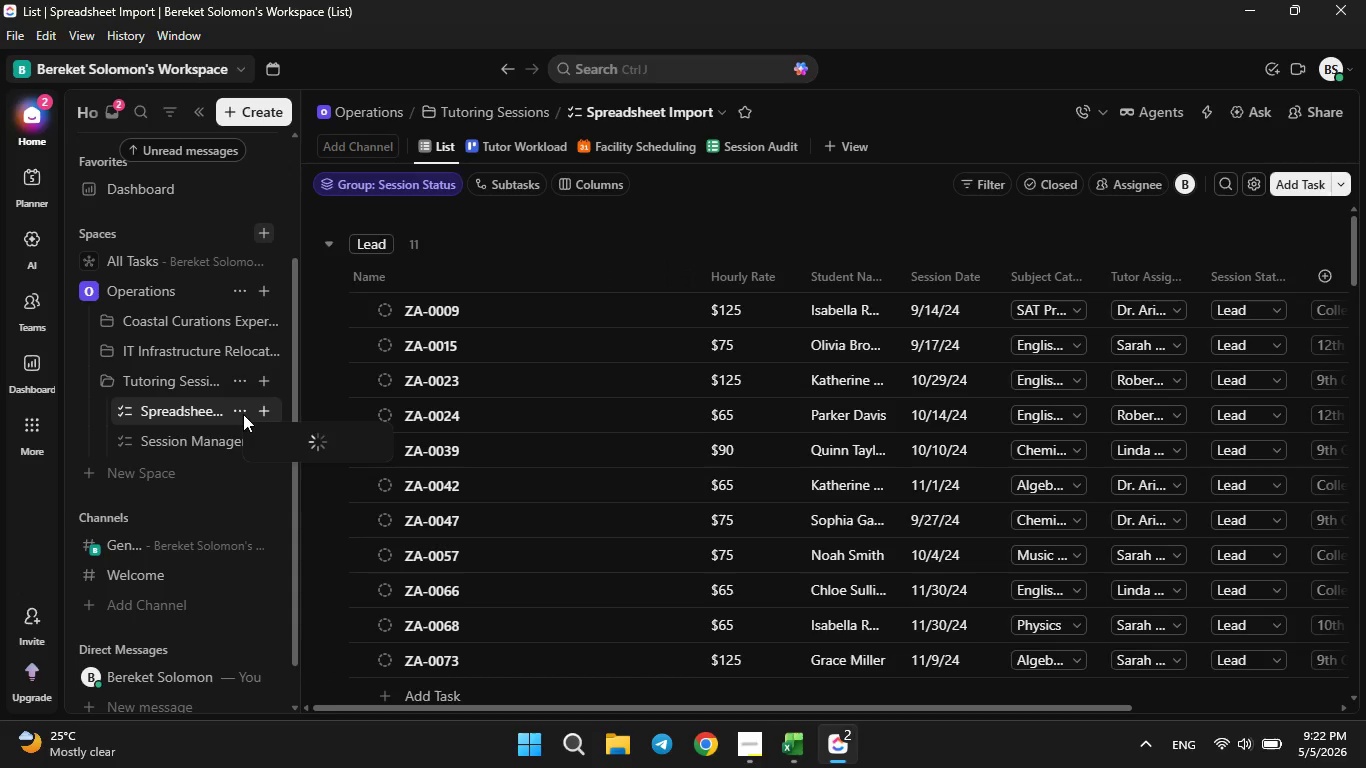 
left_click([365, 295])
 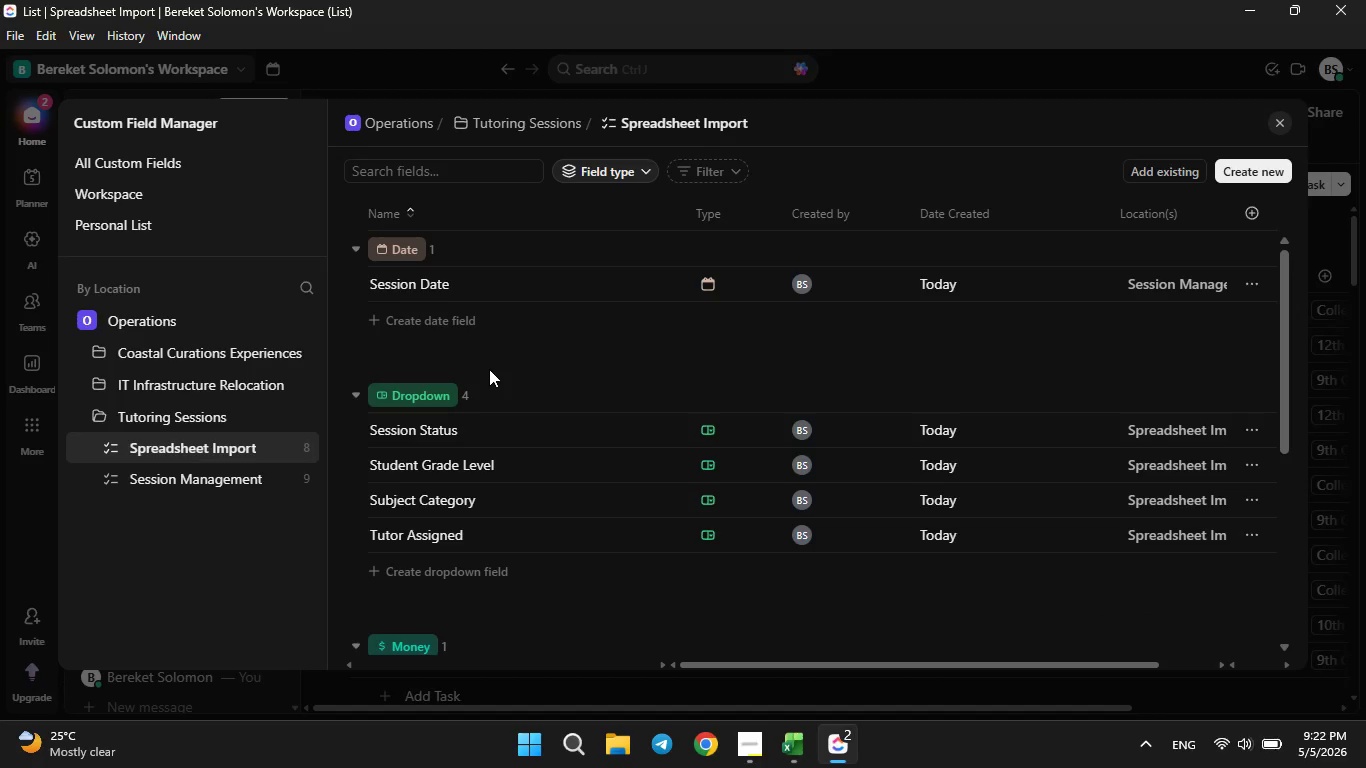 
wait(5.22)
 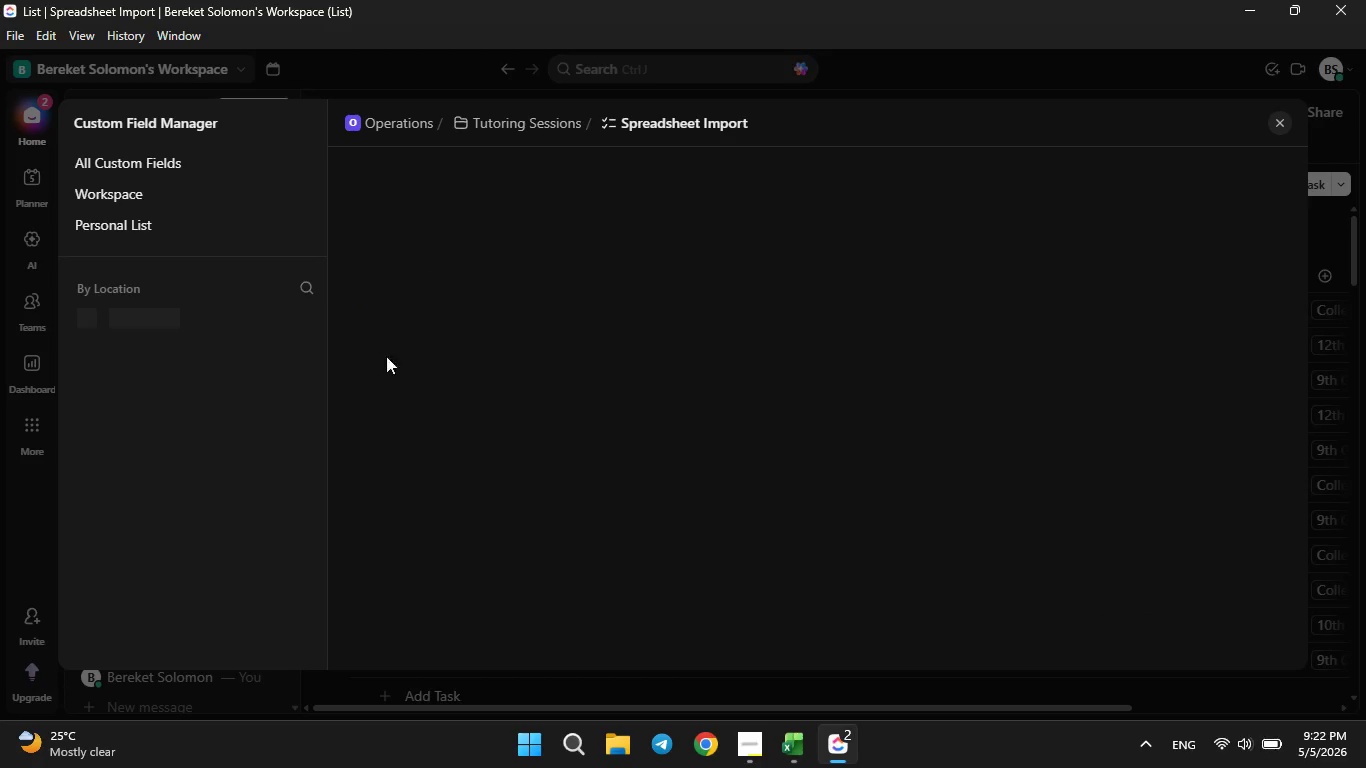 
left_click([1243, 177])
 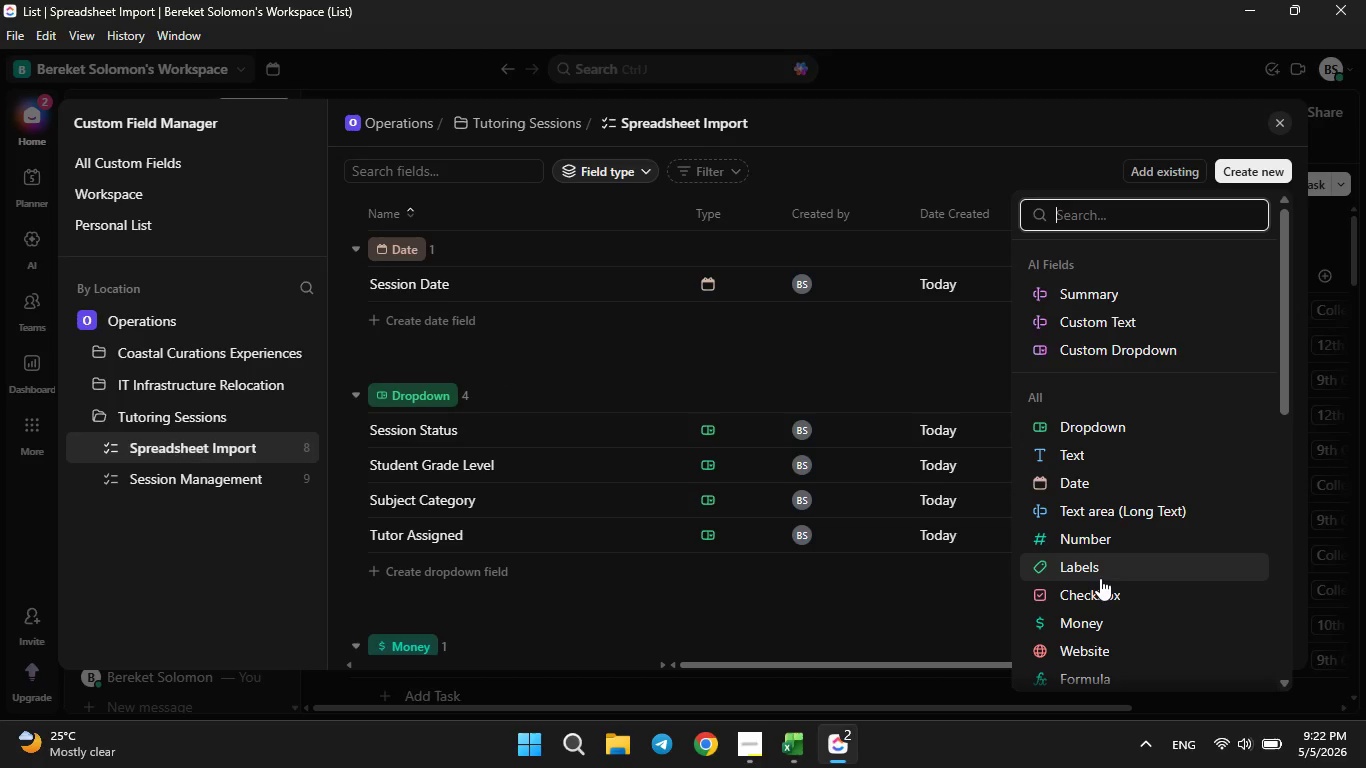 
left_click([1100, 589])
 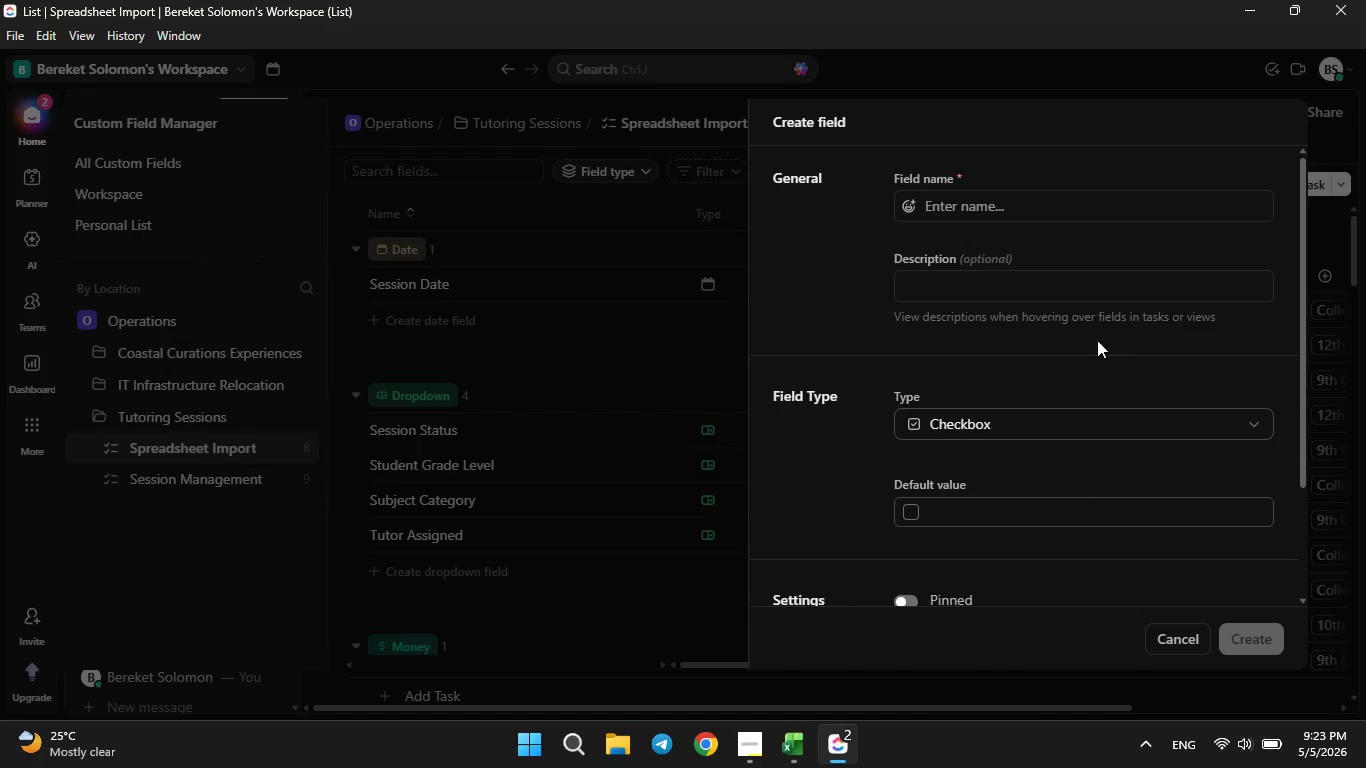 
left_click([948, 211])
 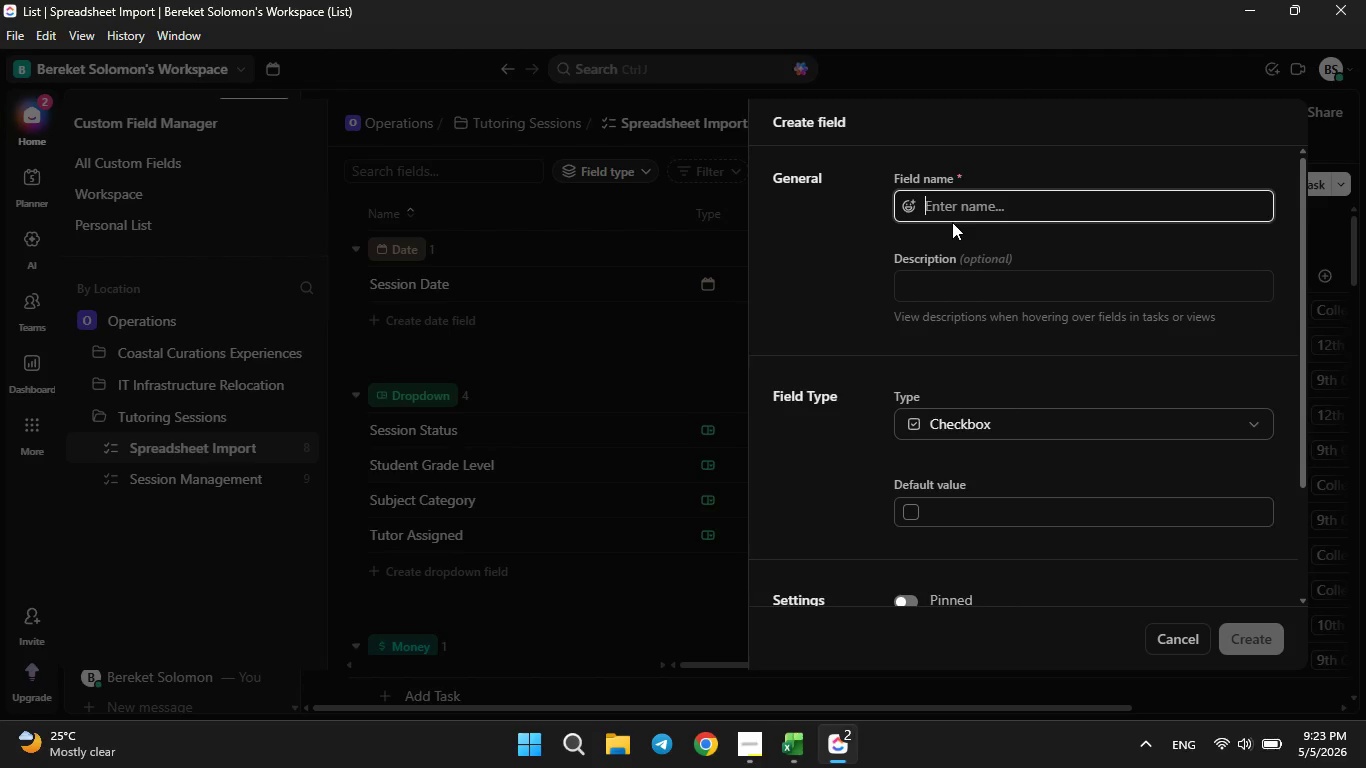 
type(Session Notes)
 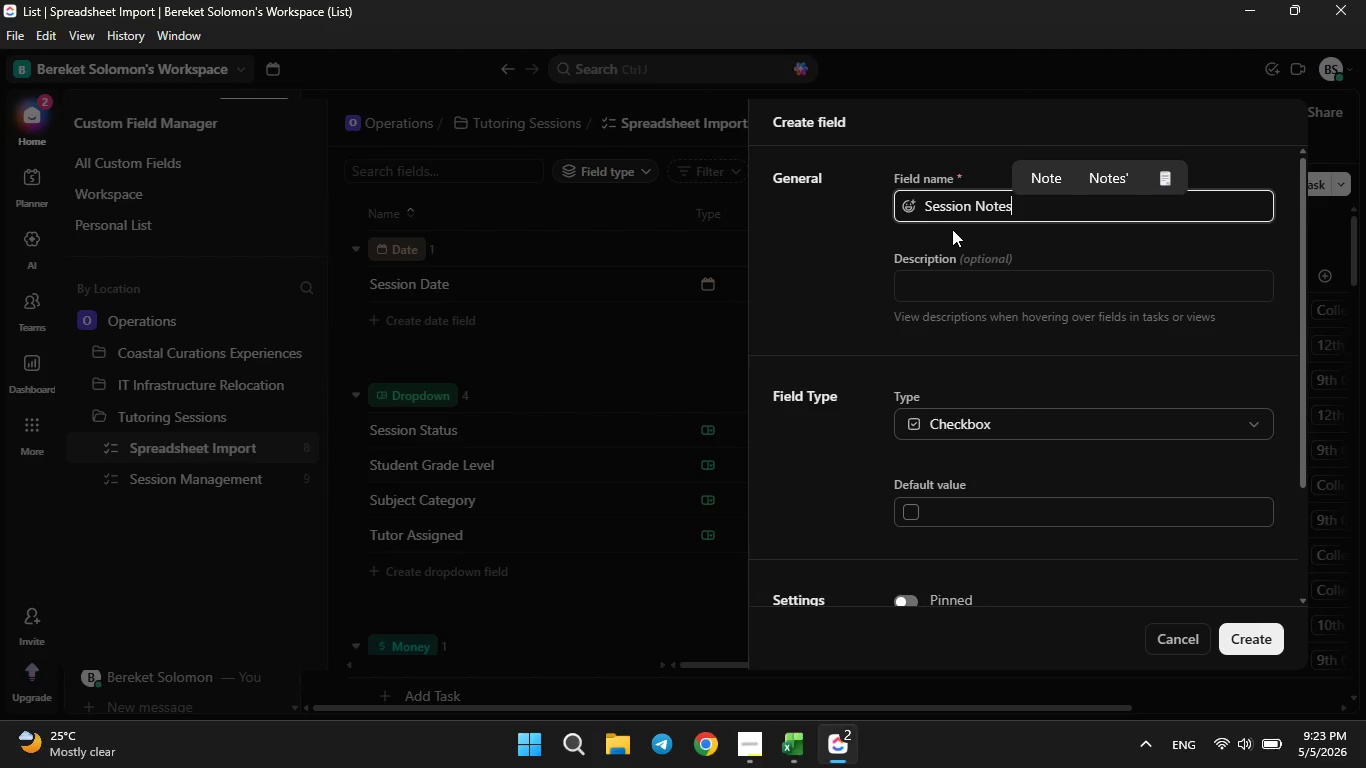 
wait(7.3)
 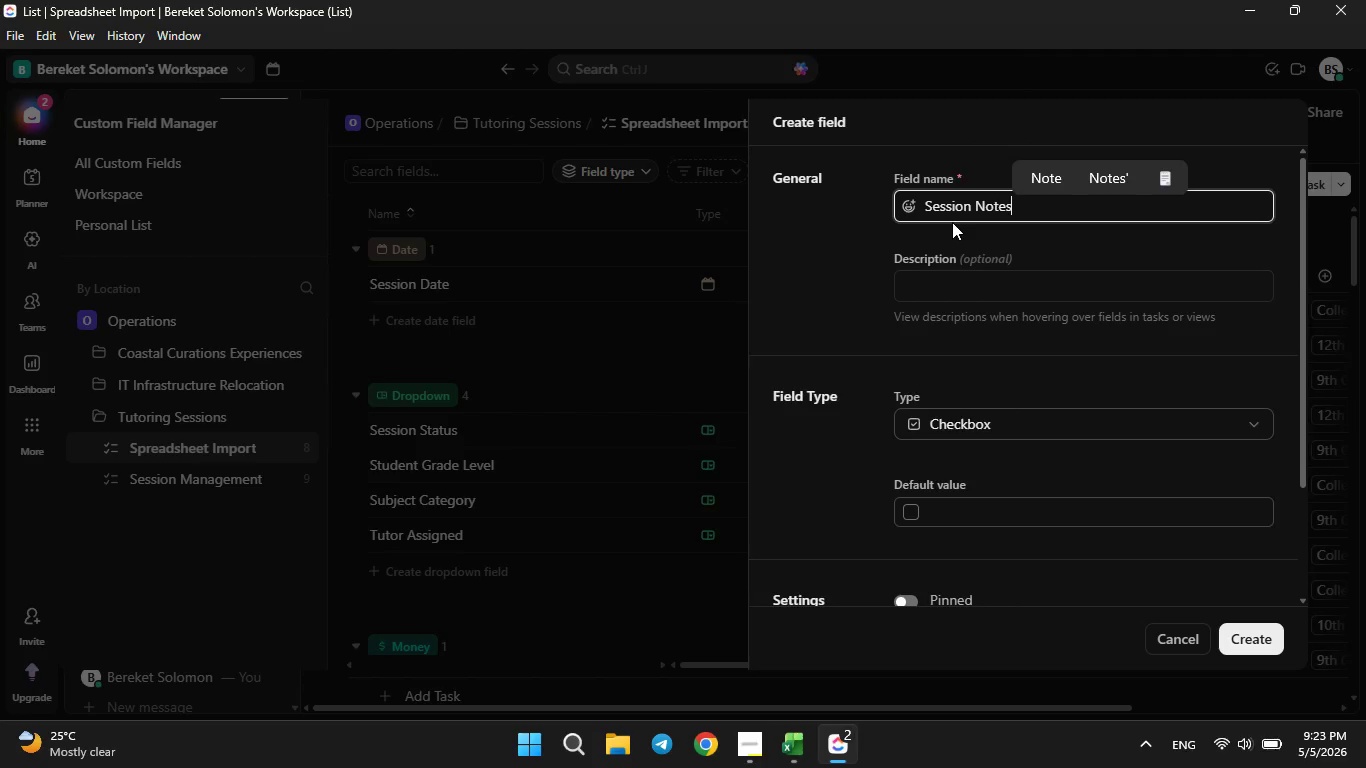 
left_click([1252, 632])
 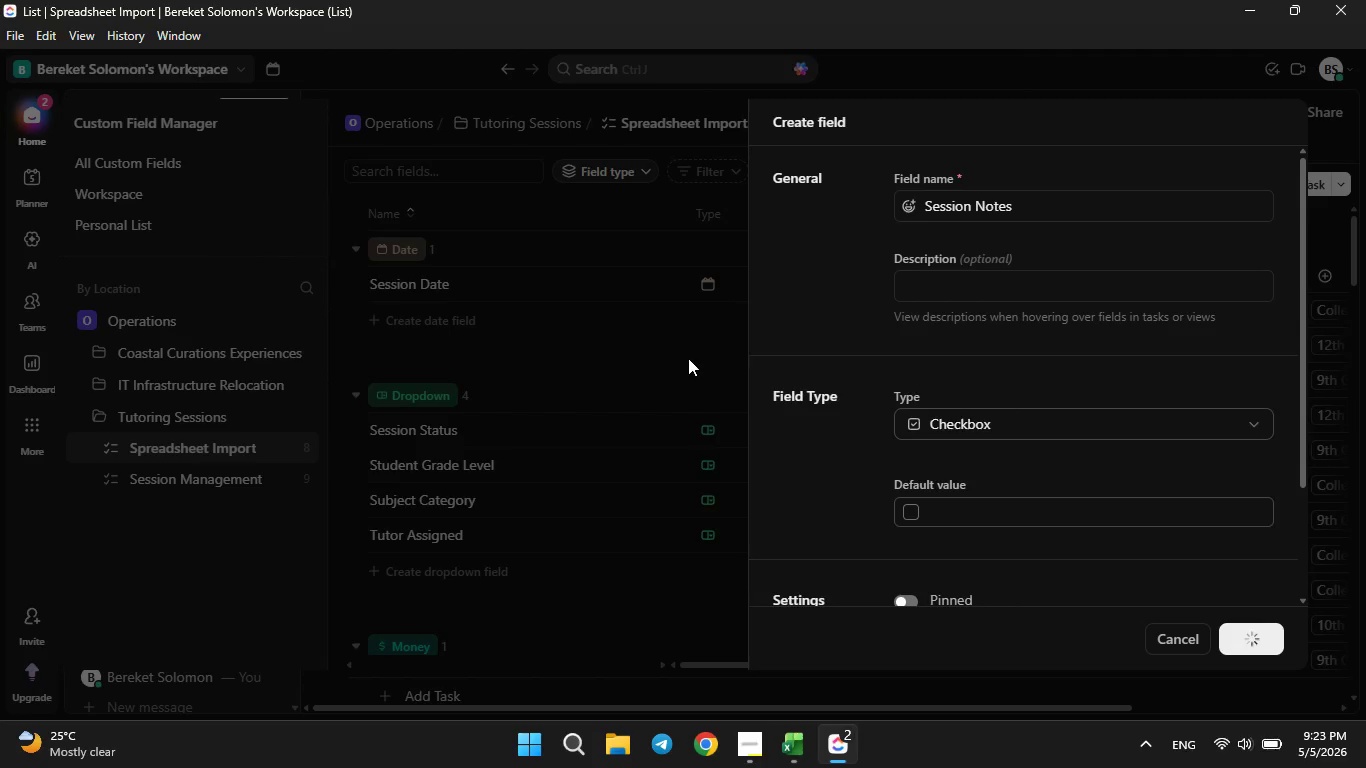 
wait(47.16)
 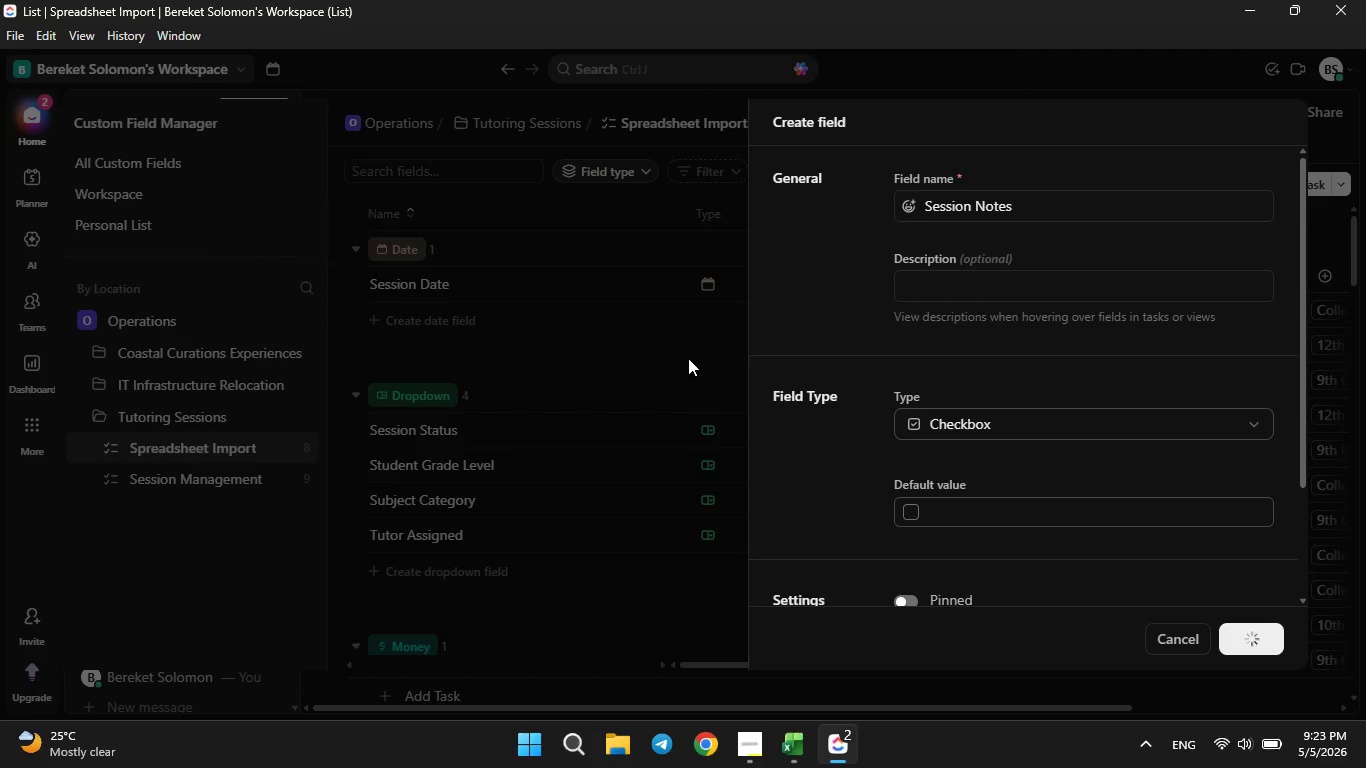 
left_click([1164, 636])
 